 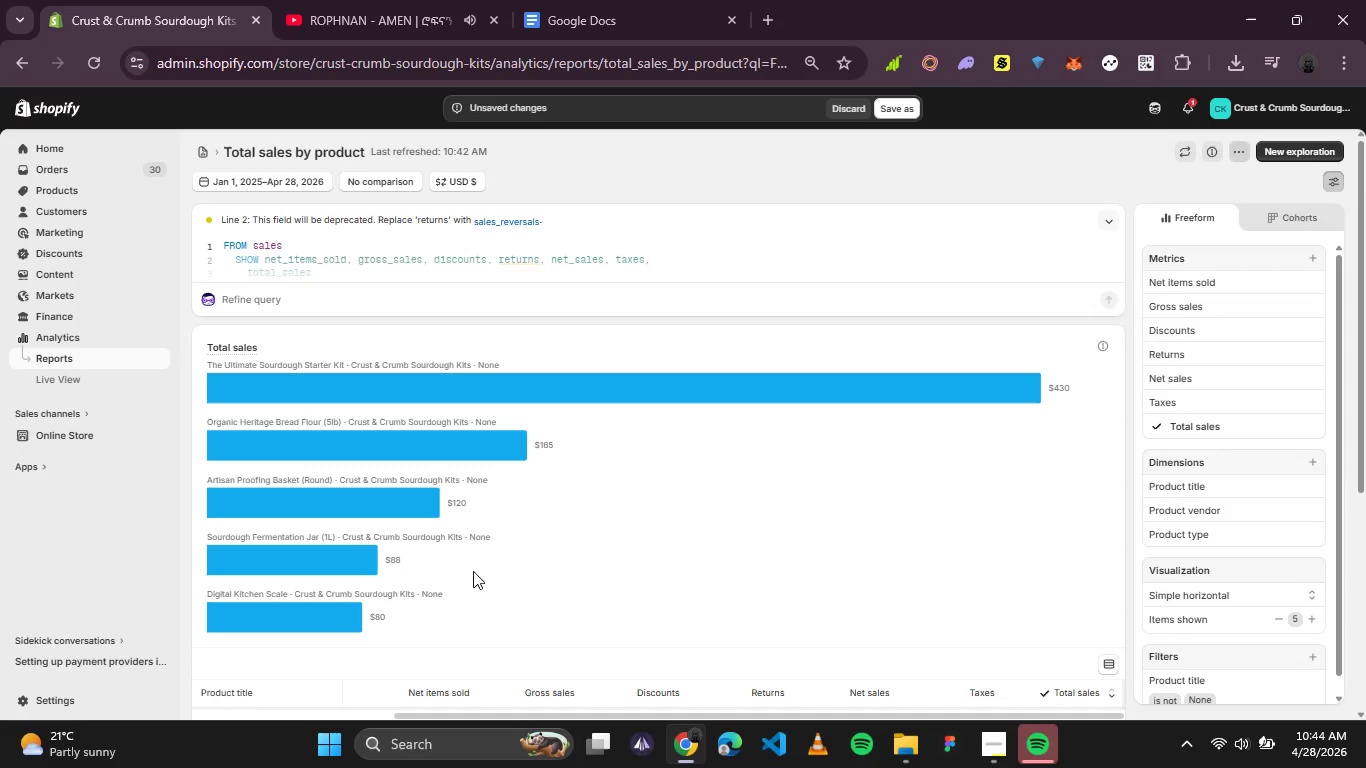 
left_click([193, 156])
 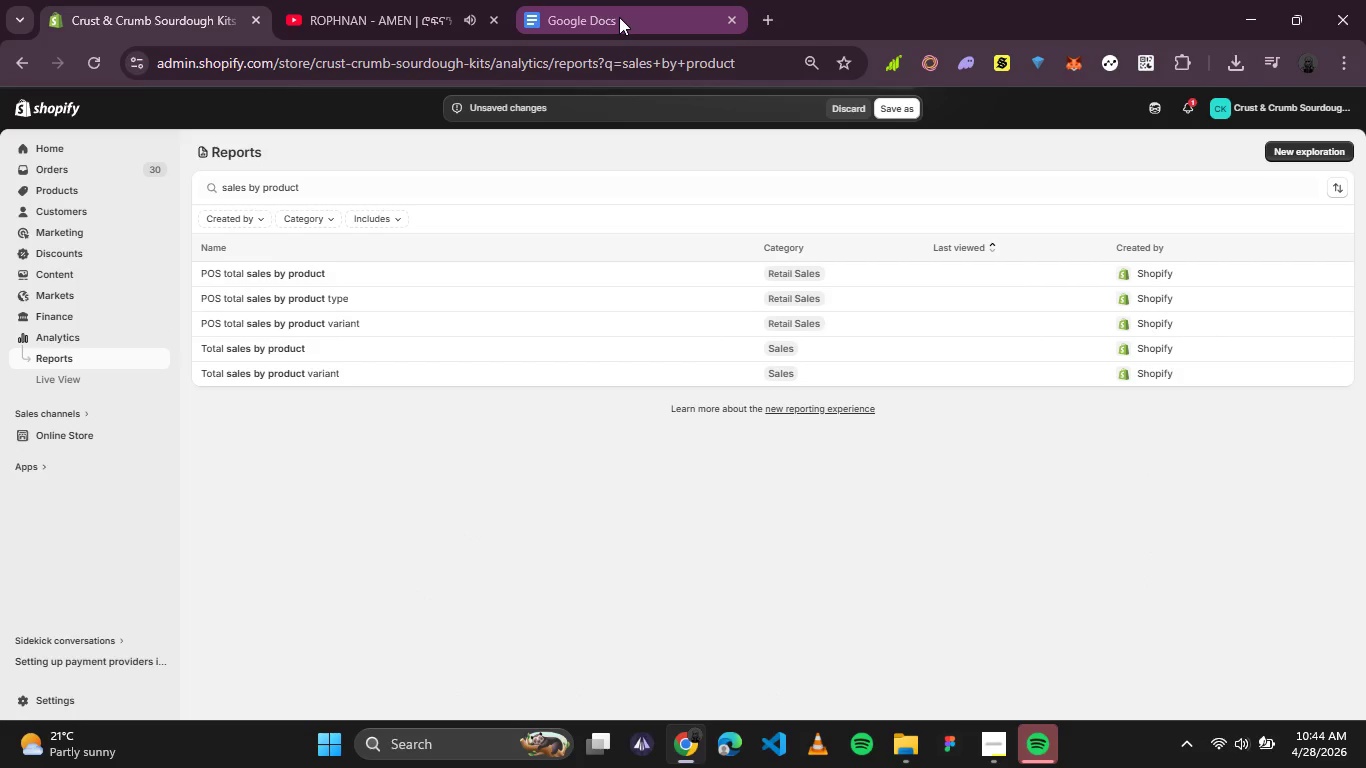 
left_click([619, 17])
 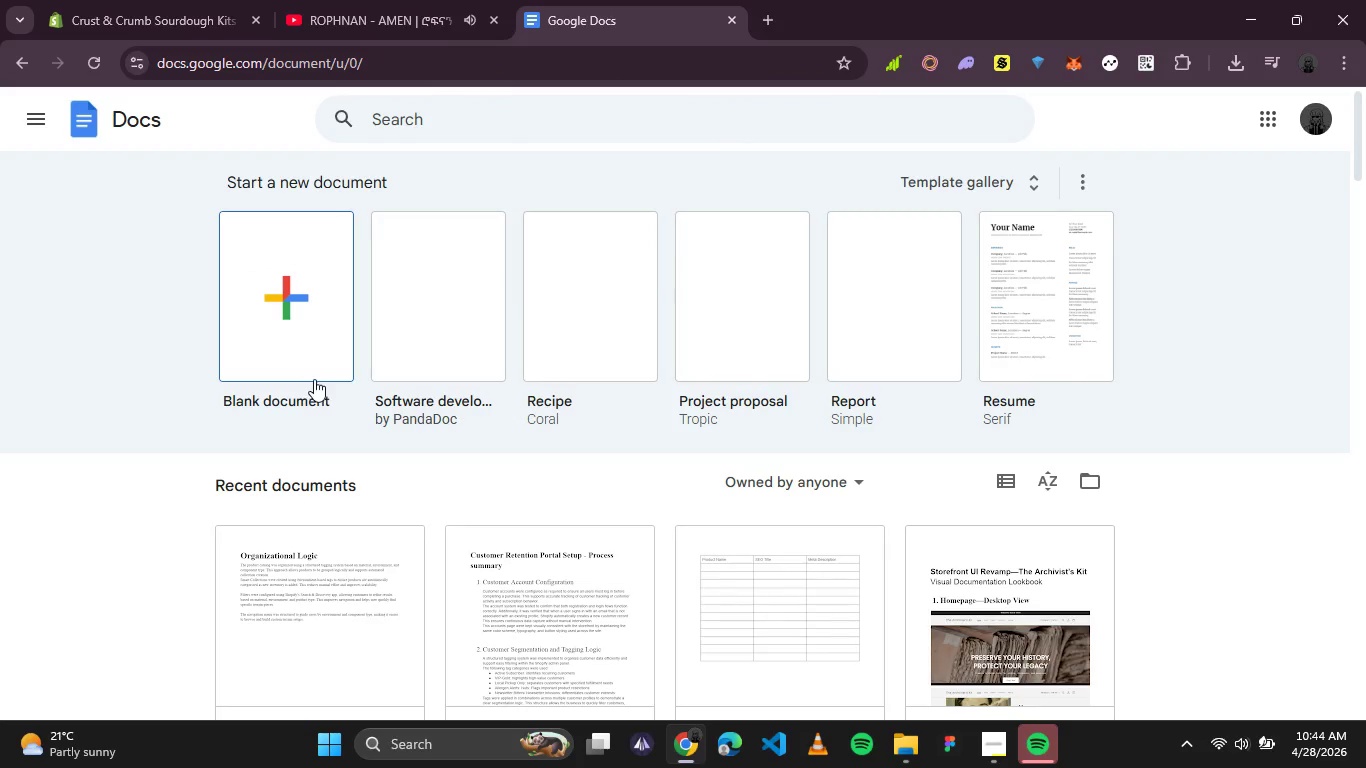 
left_click([308, 310])
 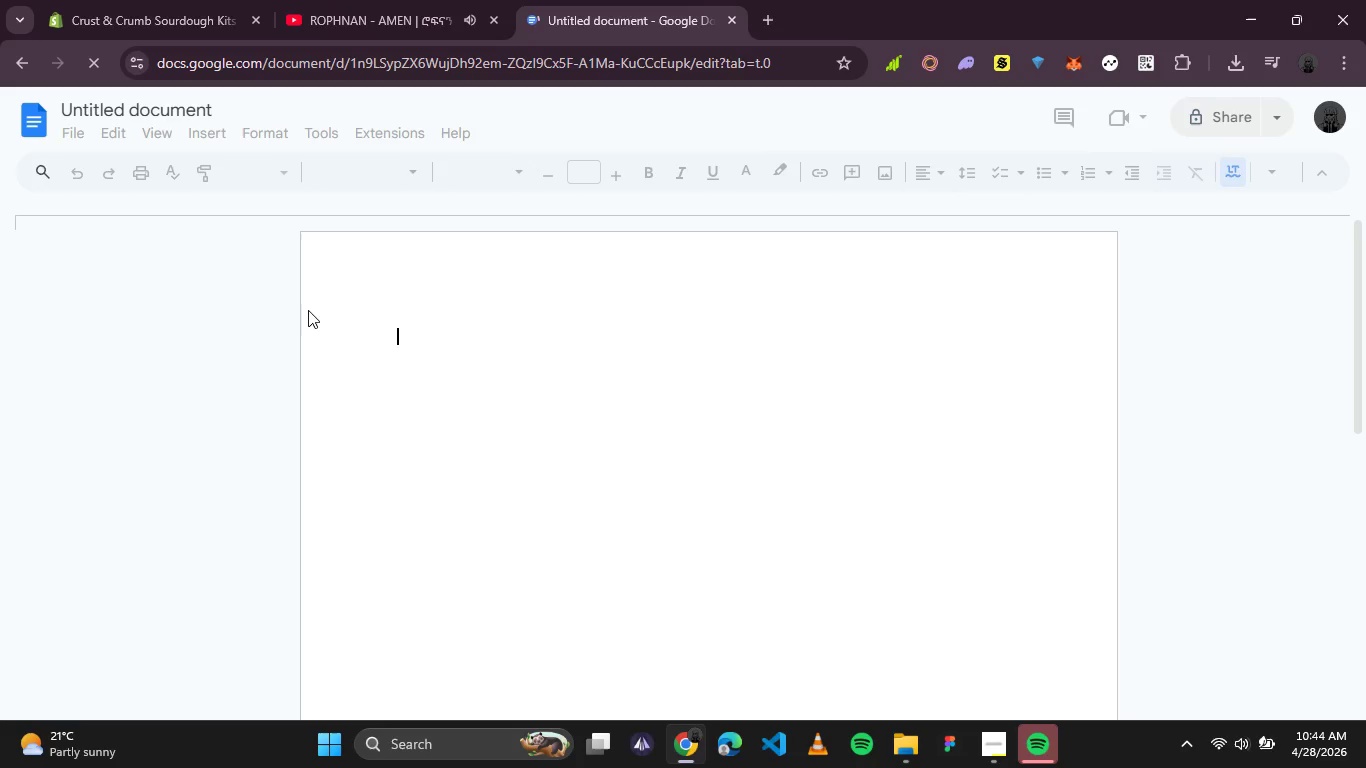 
wait(16.92)
 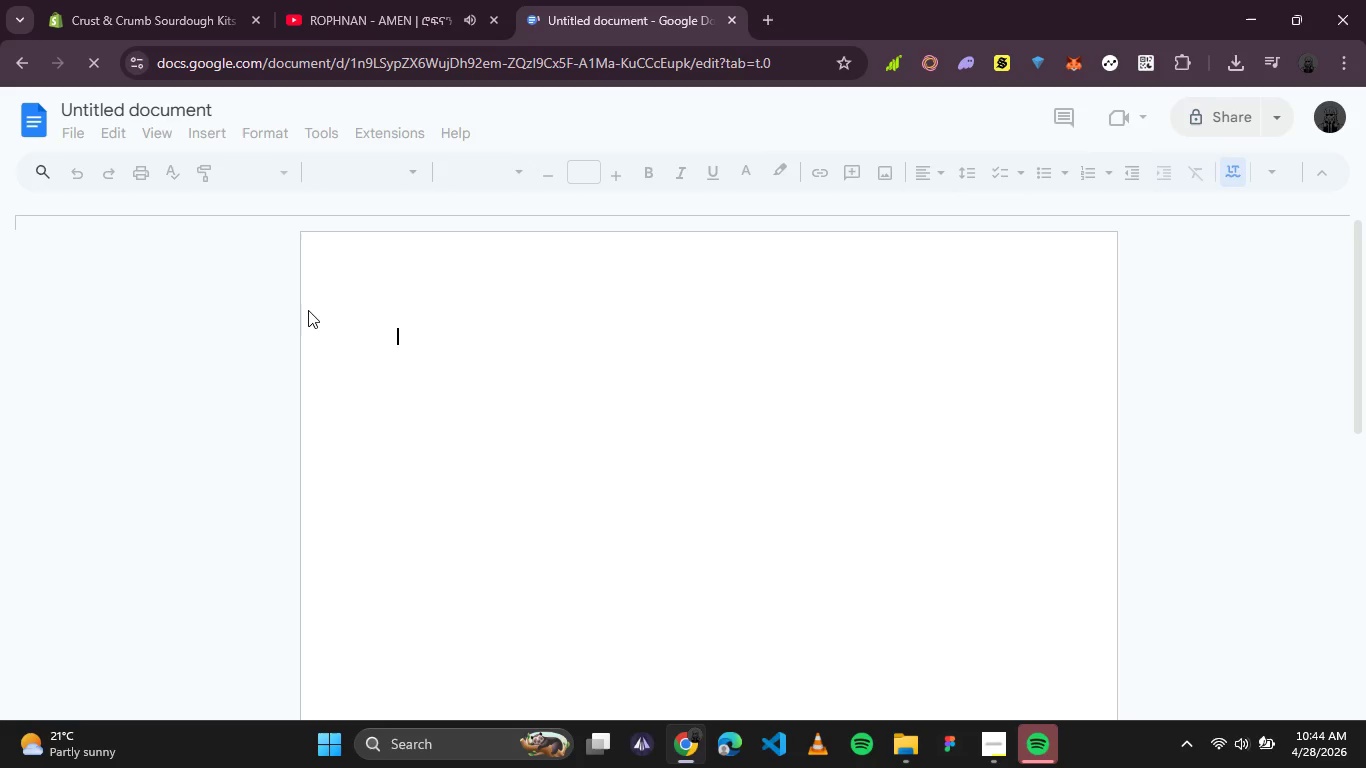 
left_click([443, 347])
 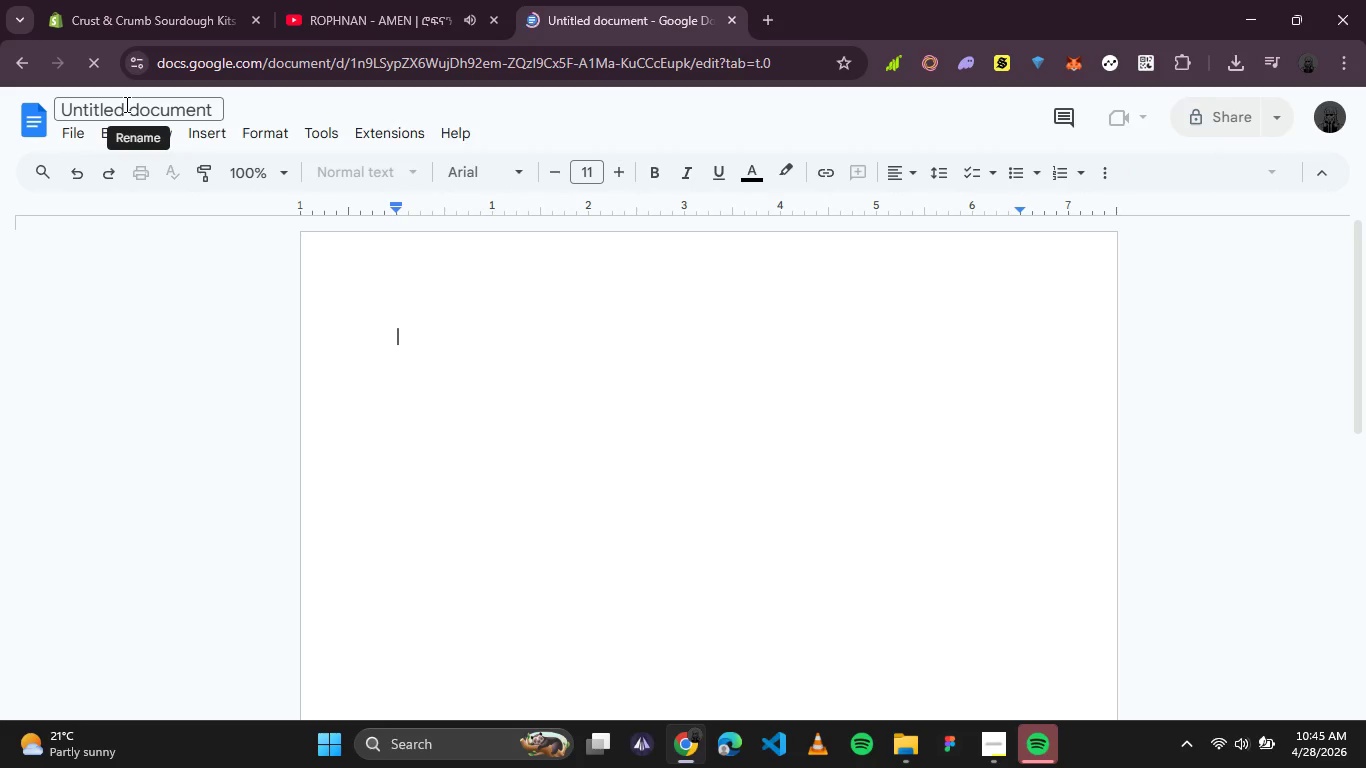 
wait(12.55)
 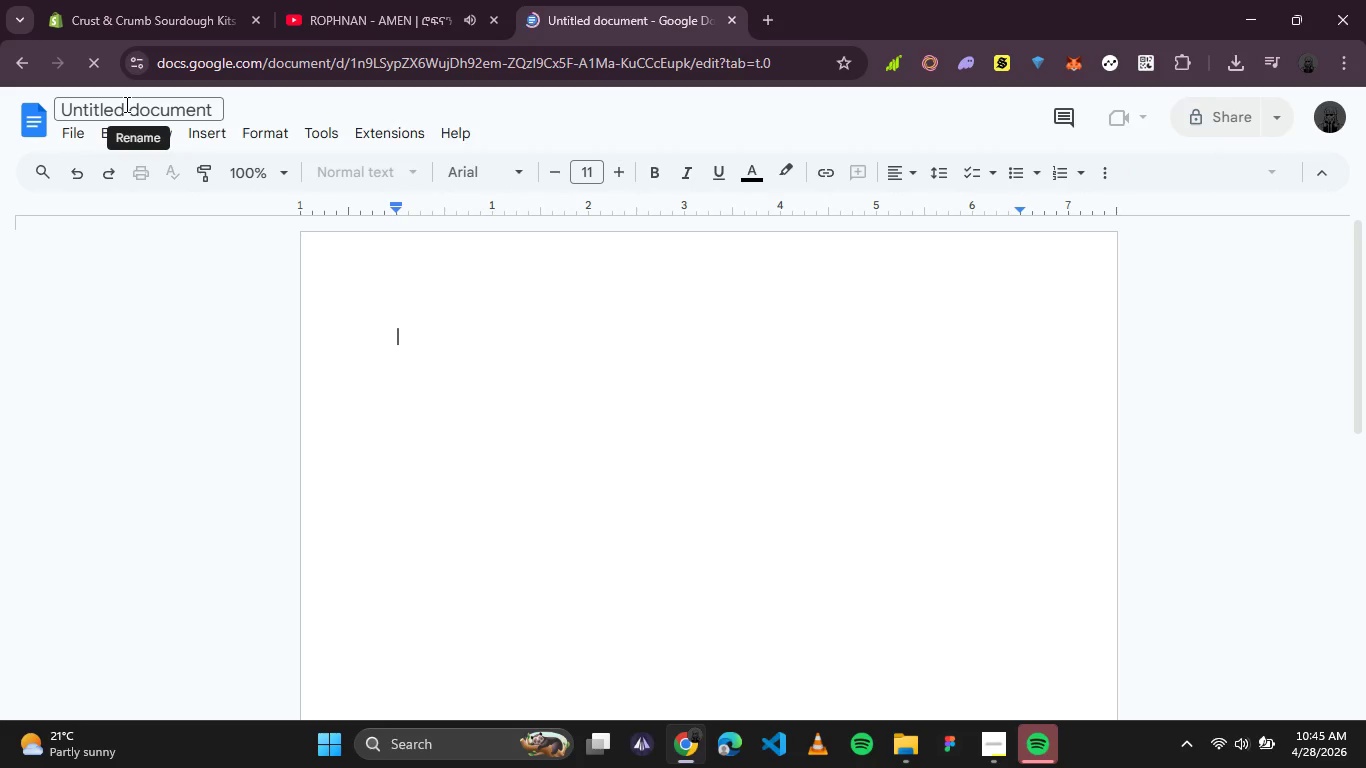 
key(PlayPause)
 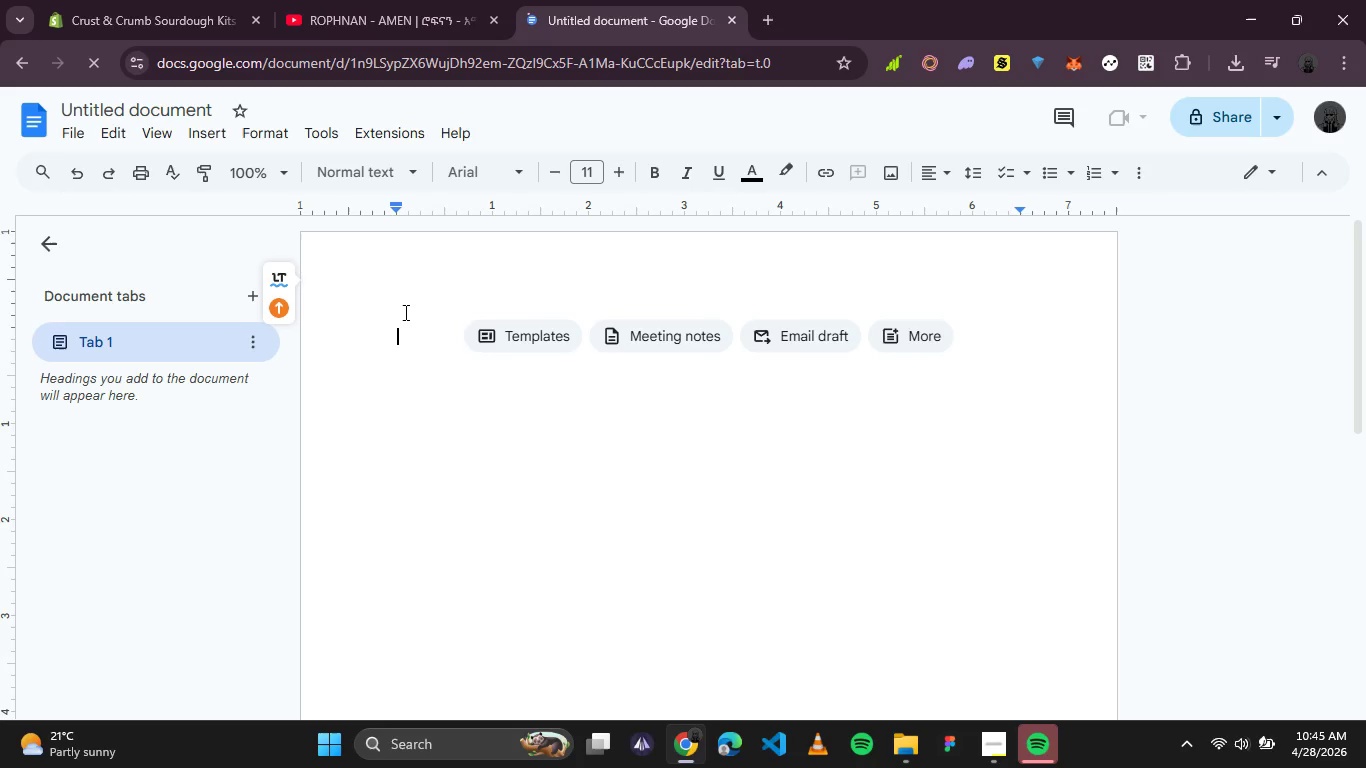 
wait(8.88)
 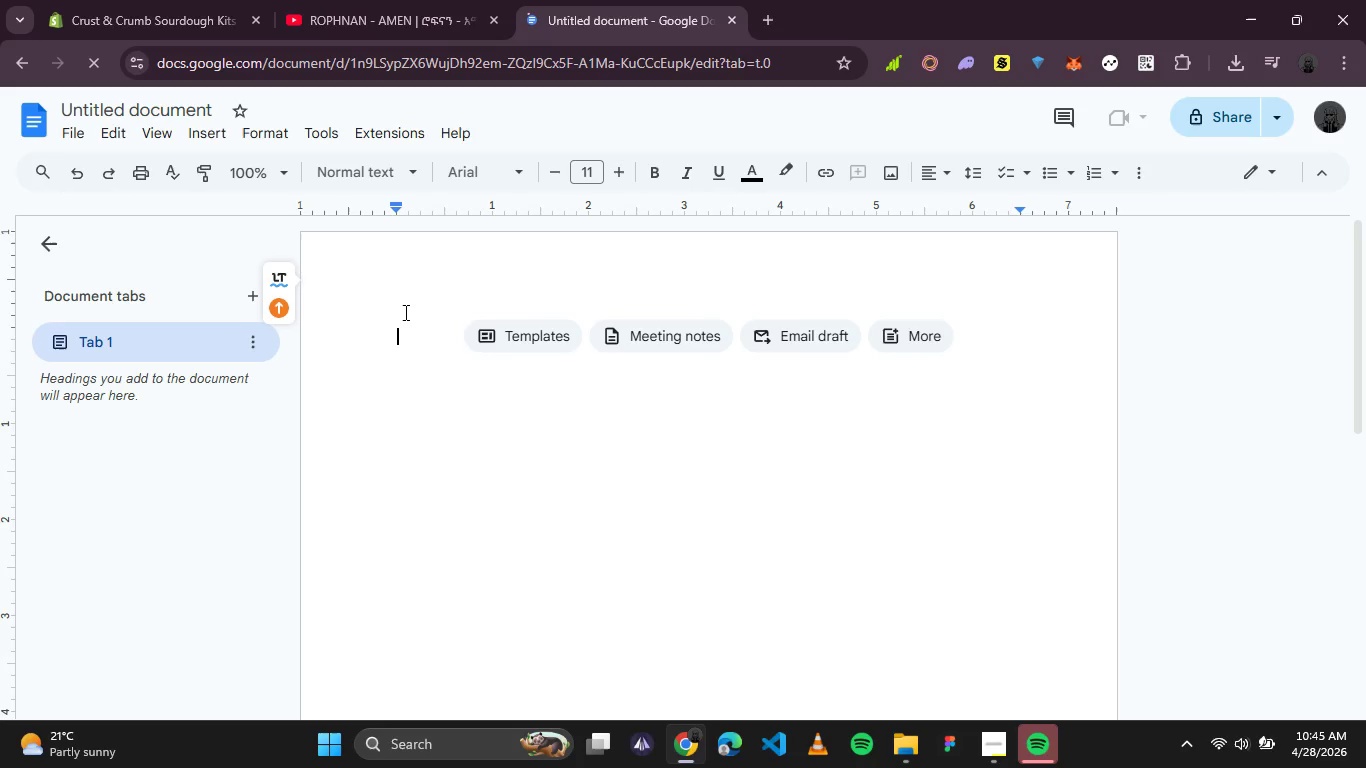 
left_click([176, 110])
 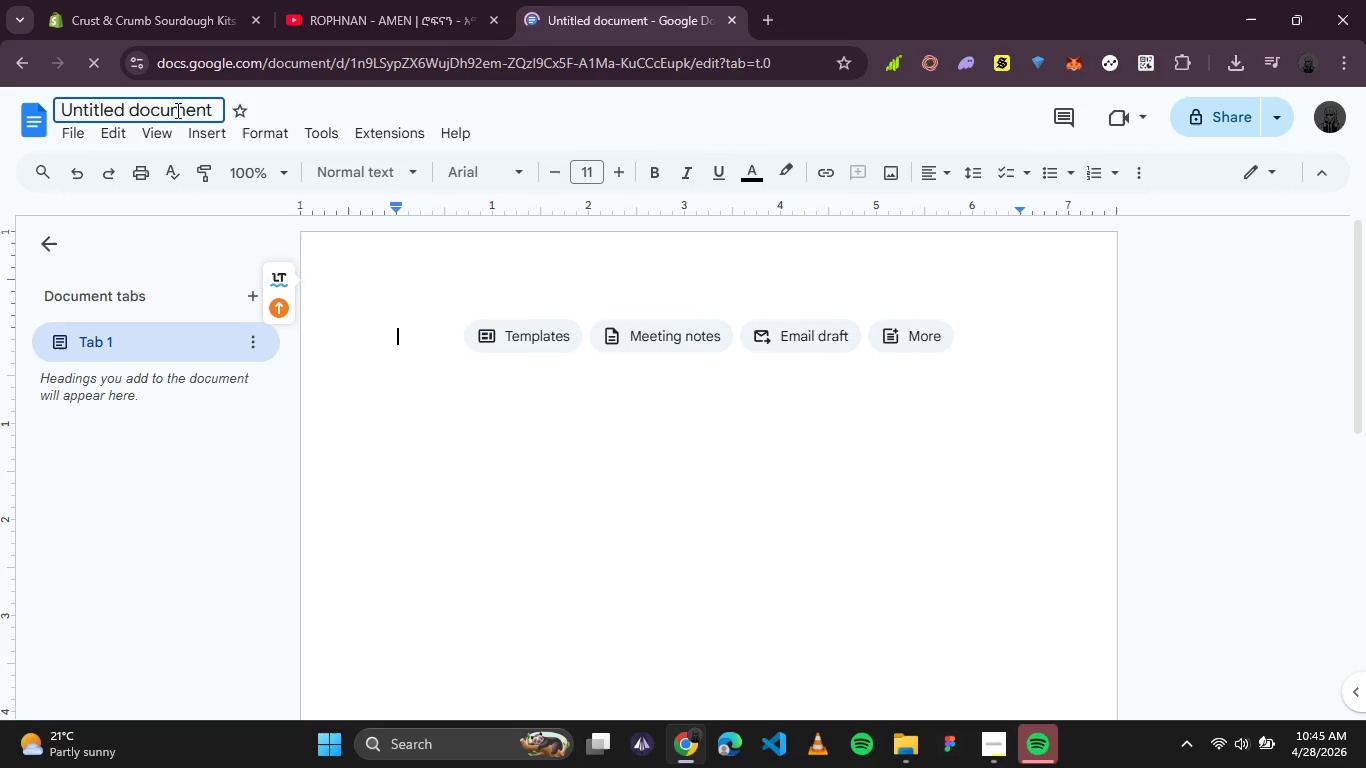 
key(Control+A)
 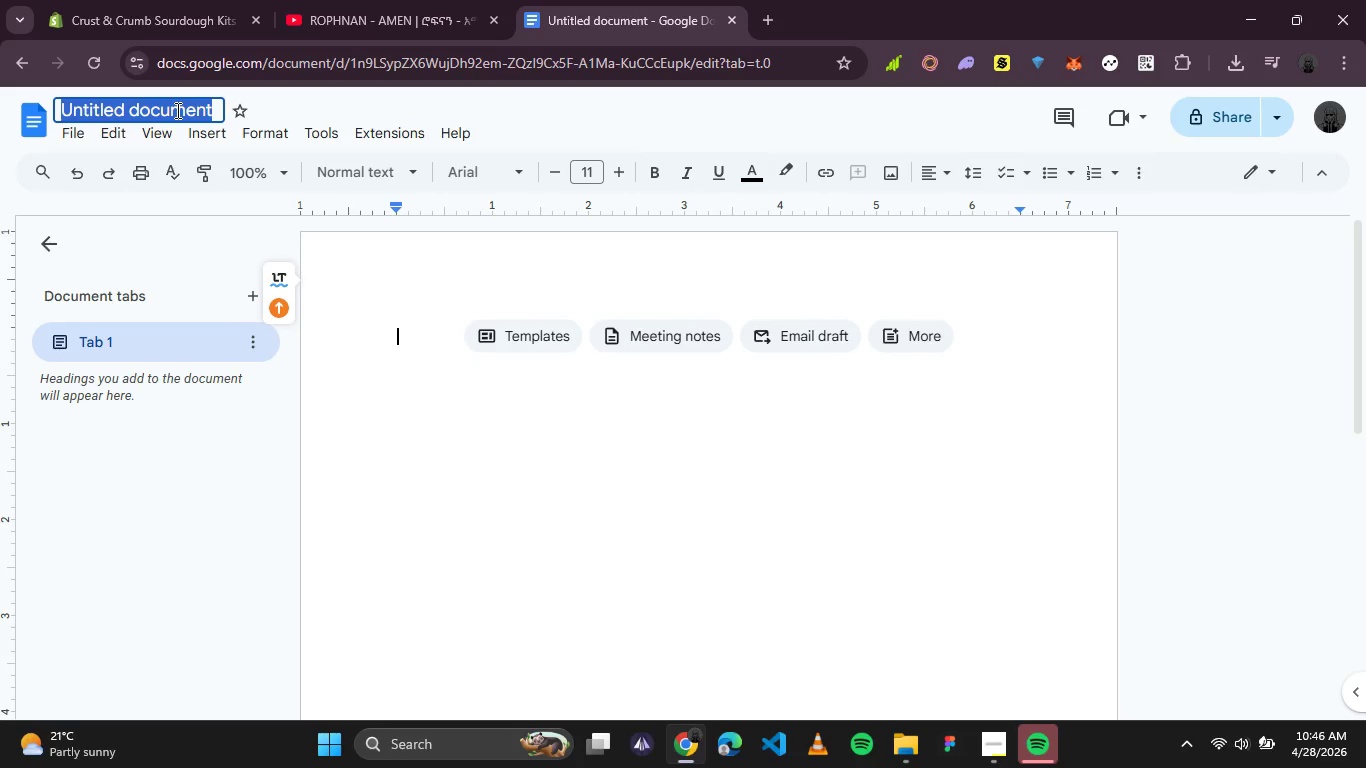 
wait(46.55)
 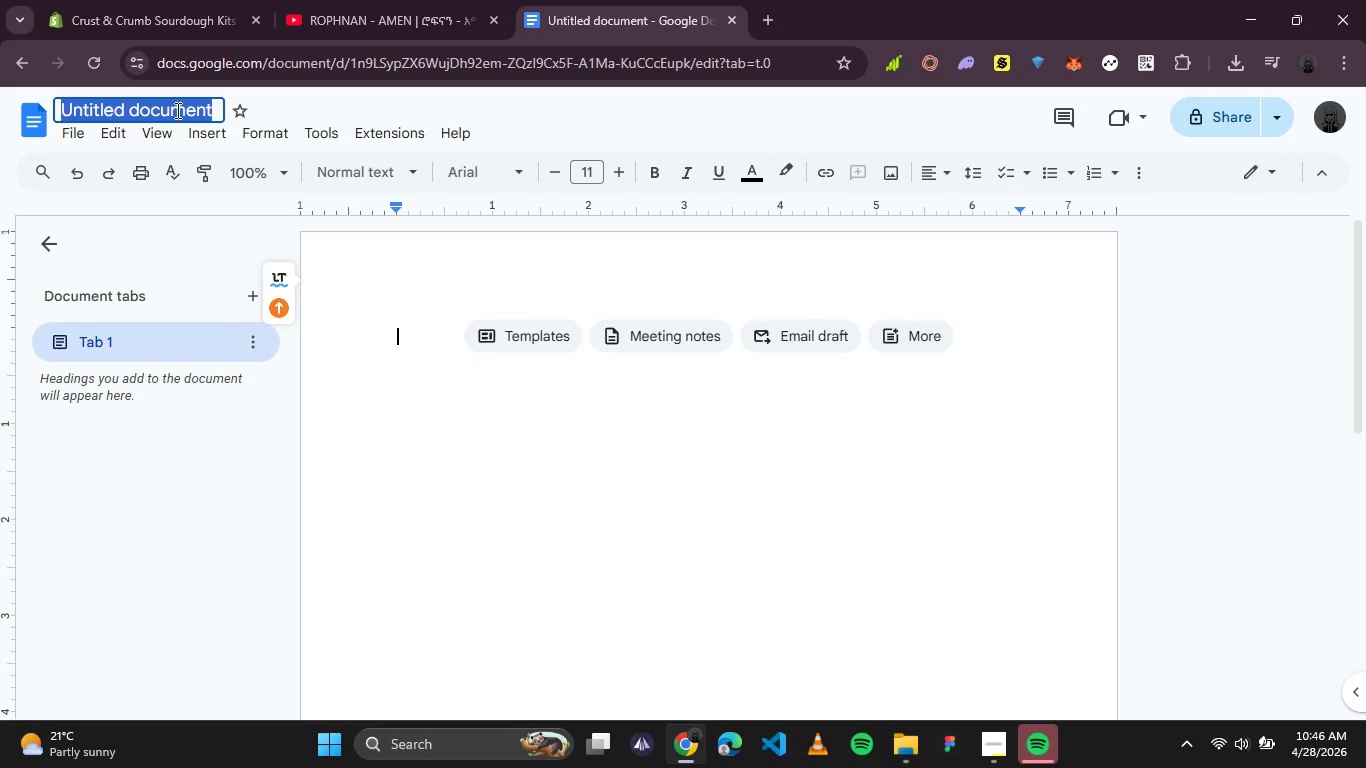 
type(Hero Pro)
 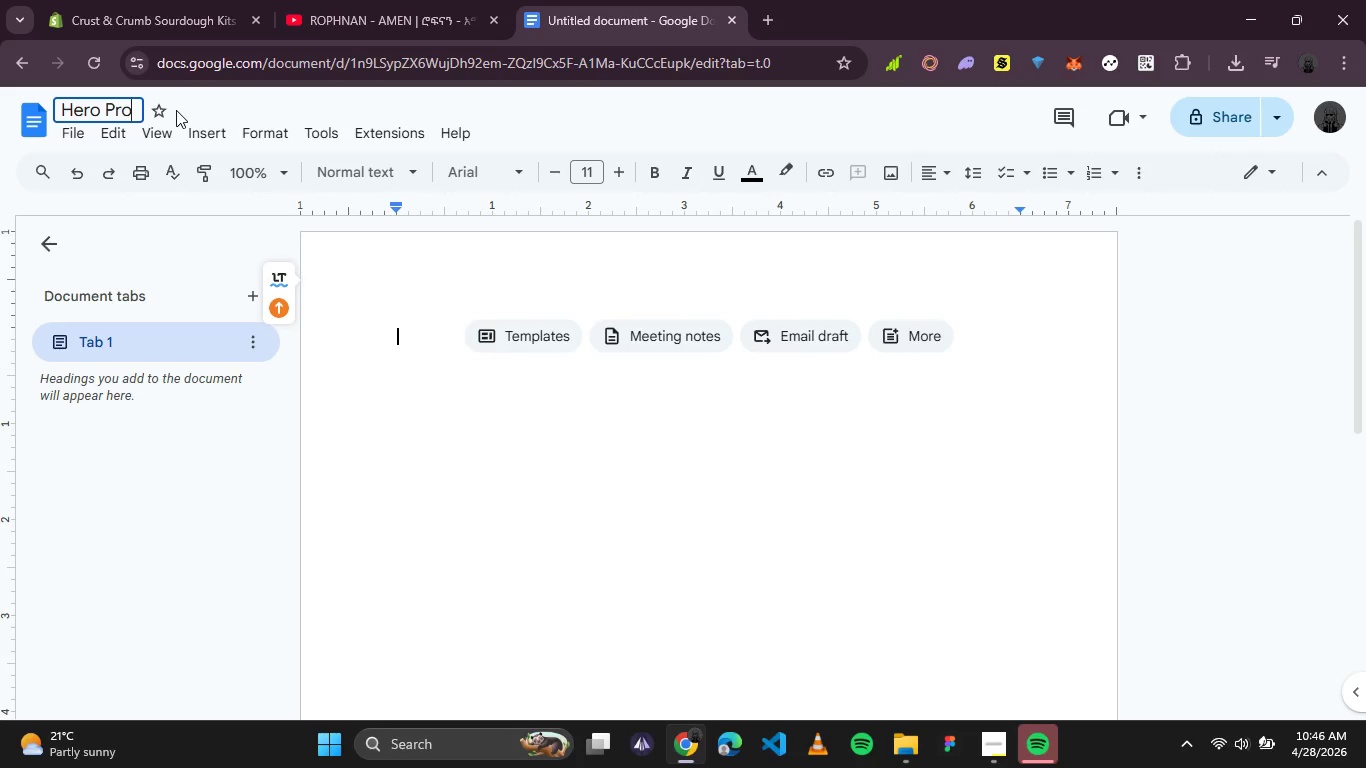 
type(duct)
 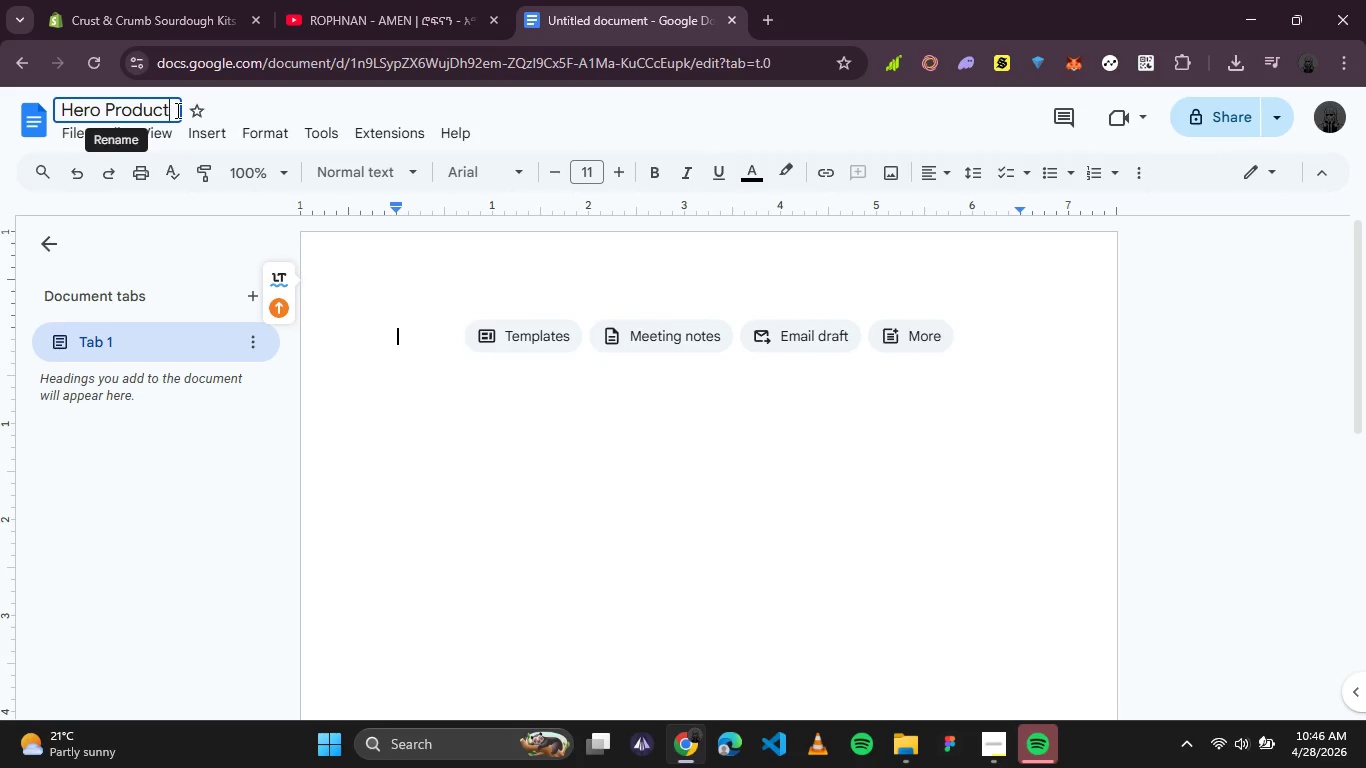 
wait(7.45)
 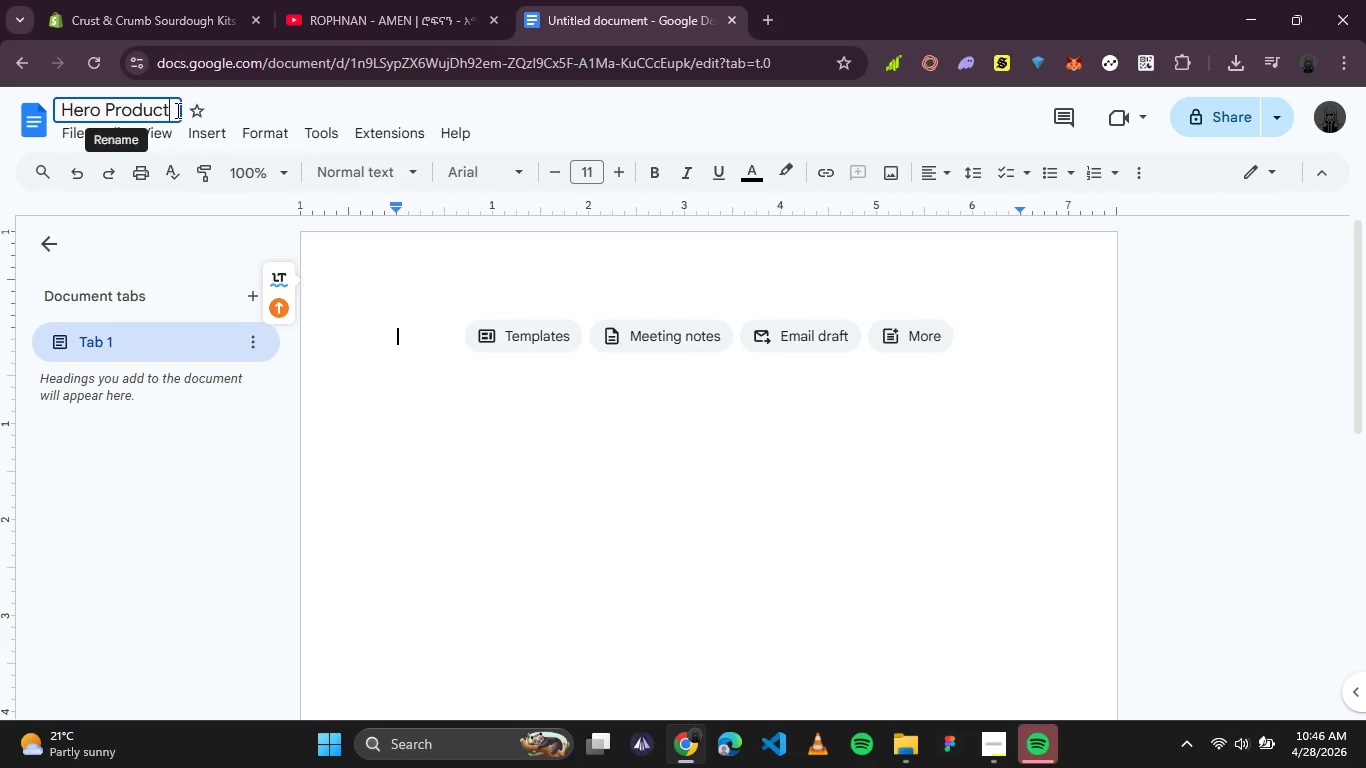 
type( & Inv)
 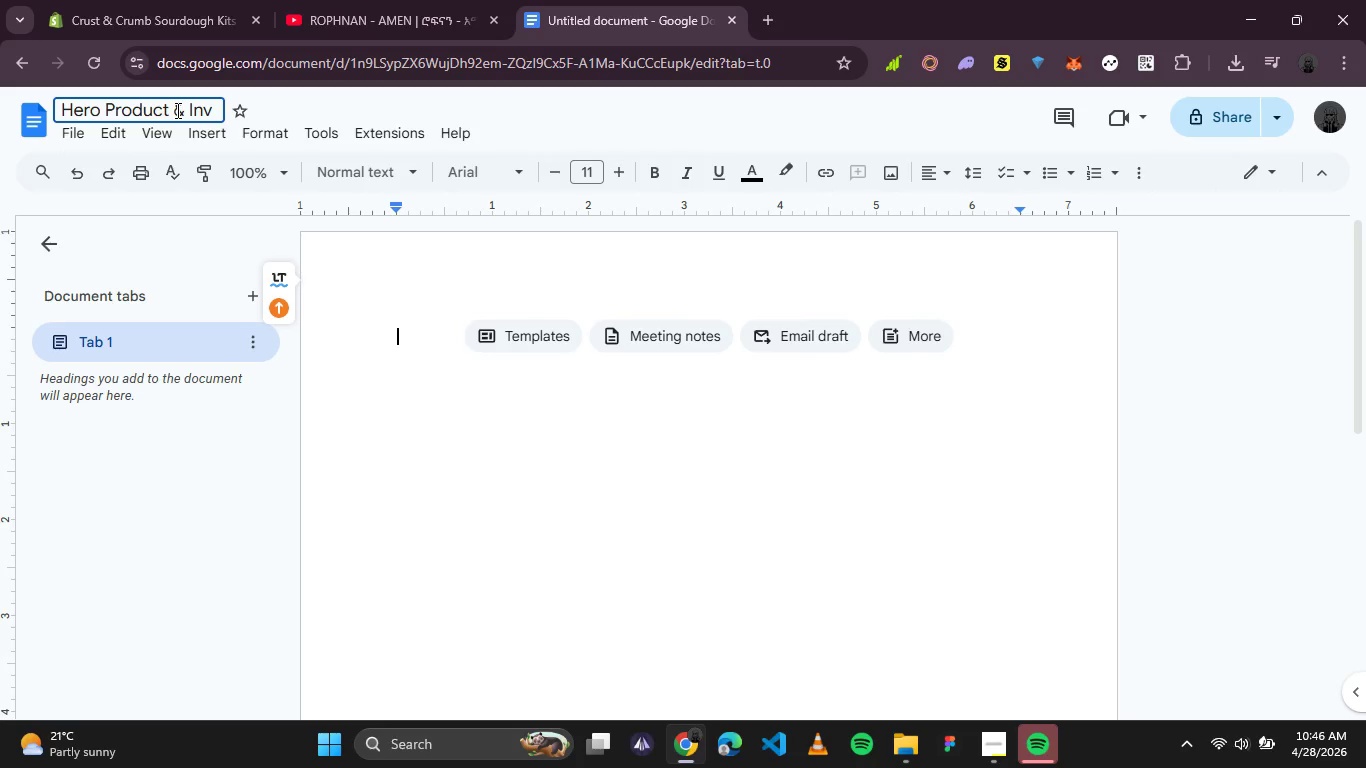 
type(entory Rev)
key(Backspace)
type(commendations)
 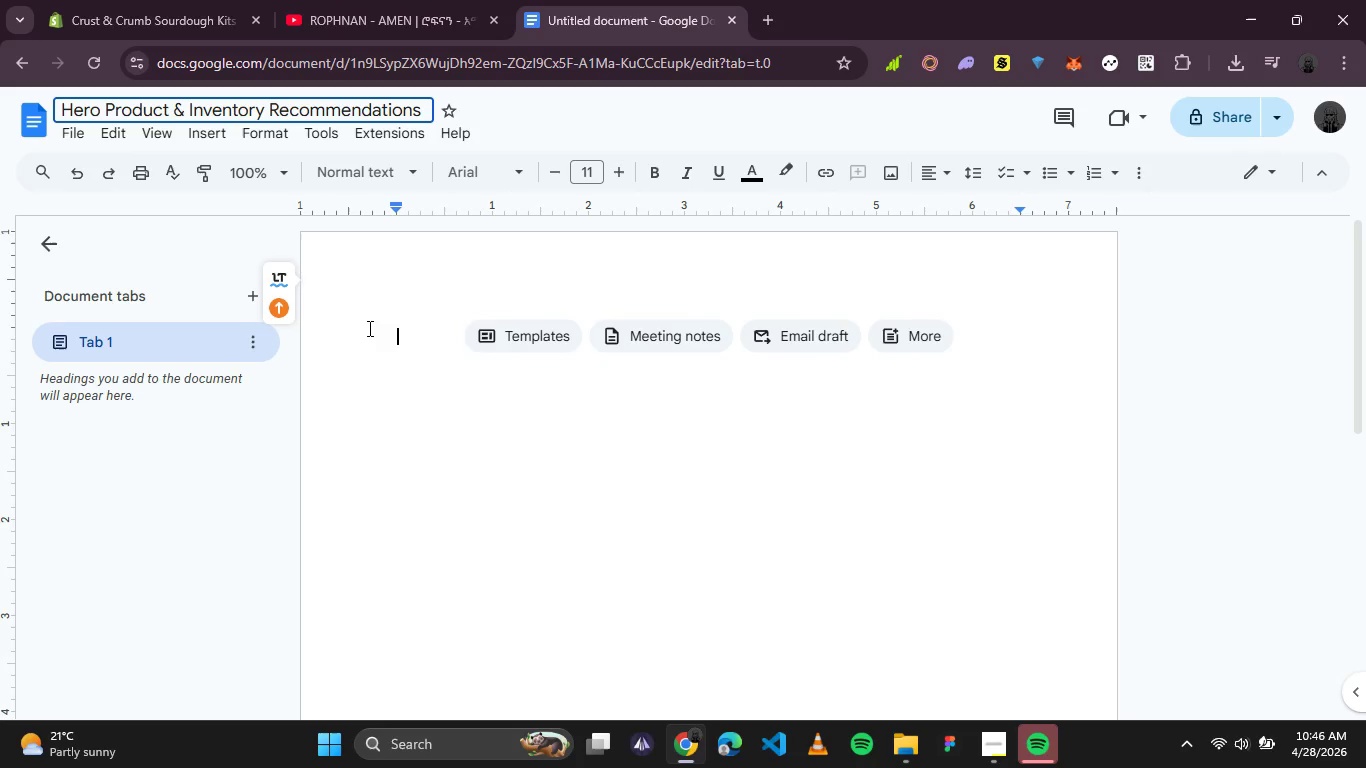 
left_click([424, 333])
 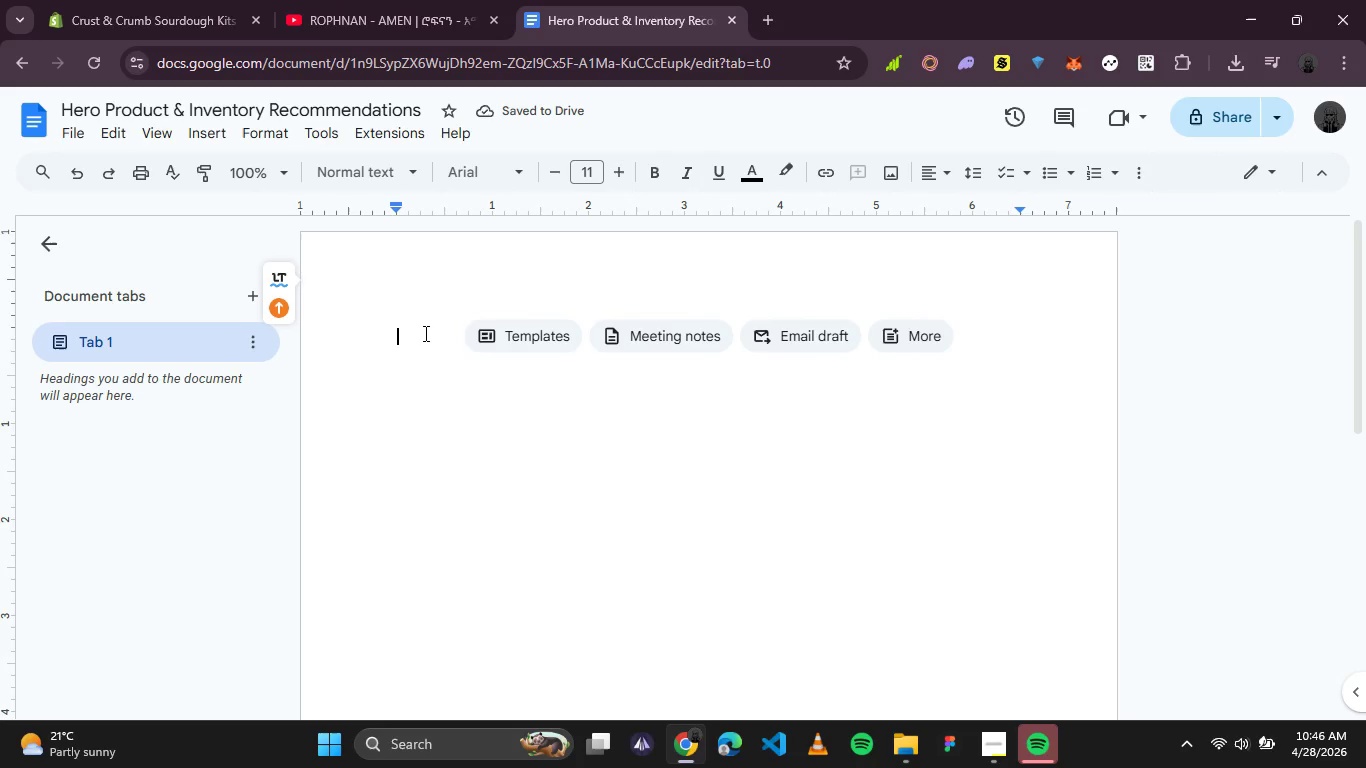 
type(Based on )
 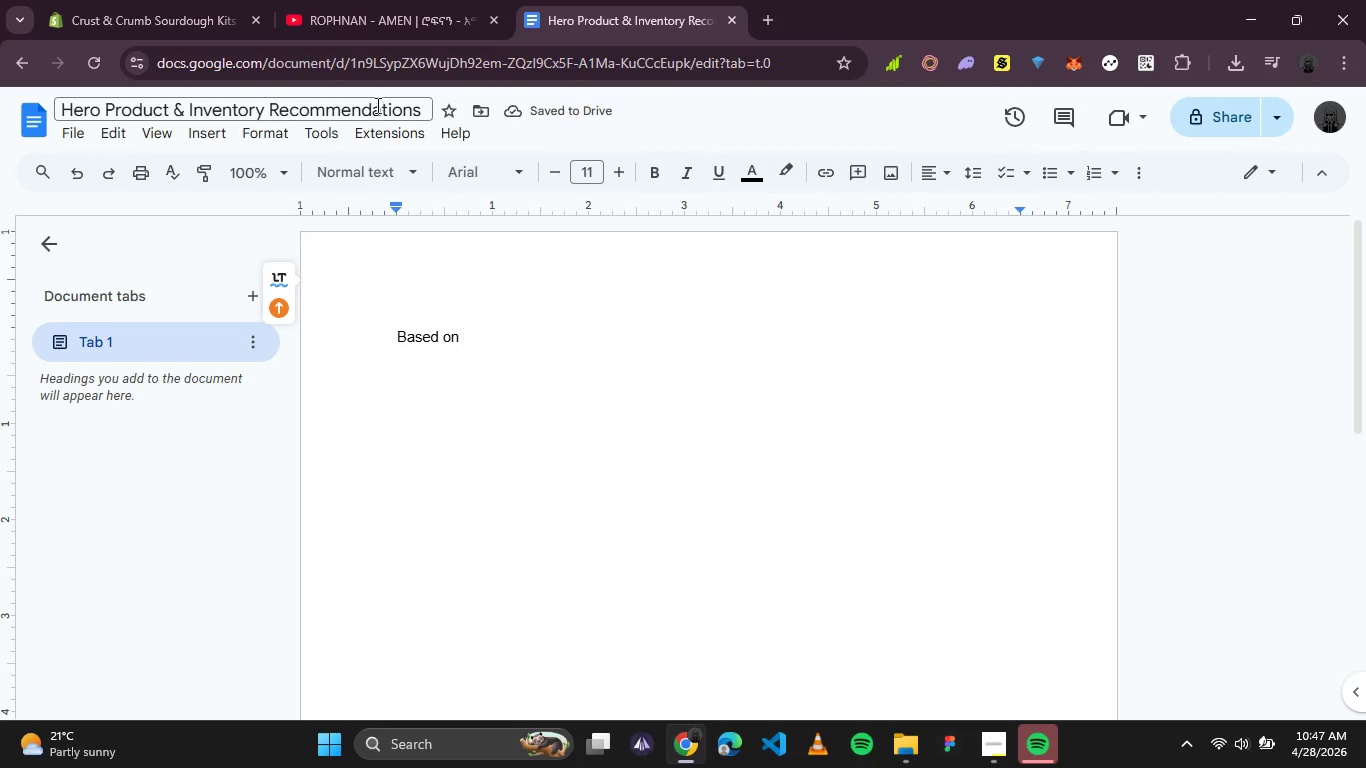 
double_click([361, 104])
 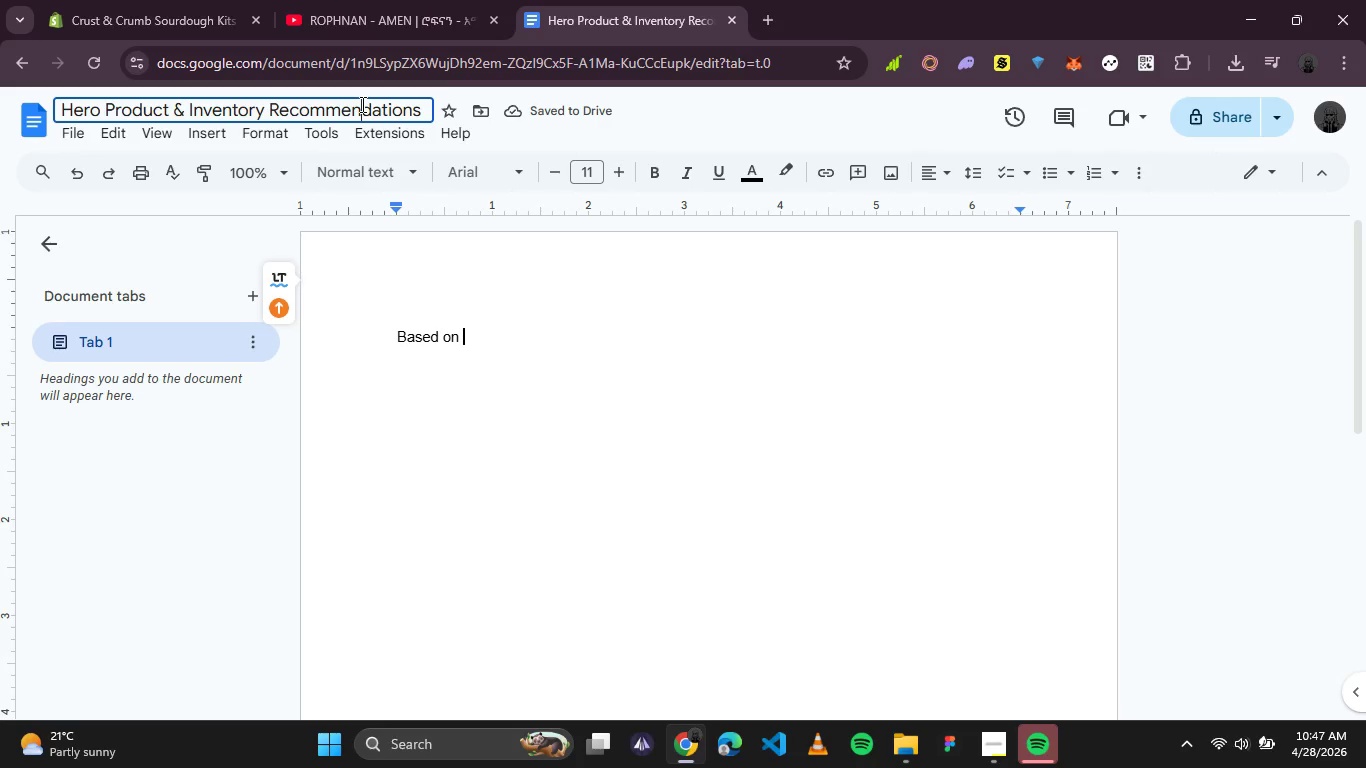 
key(Control+A)
 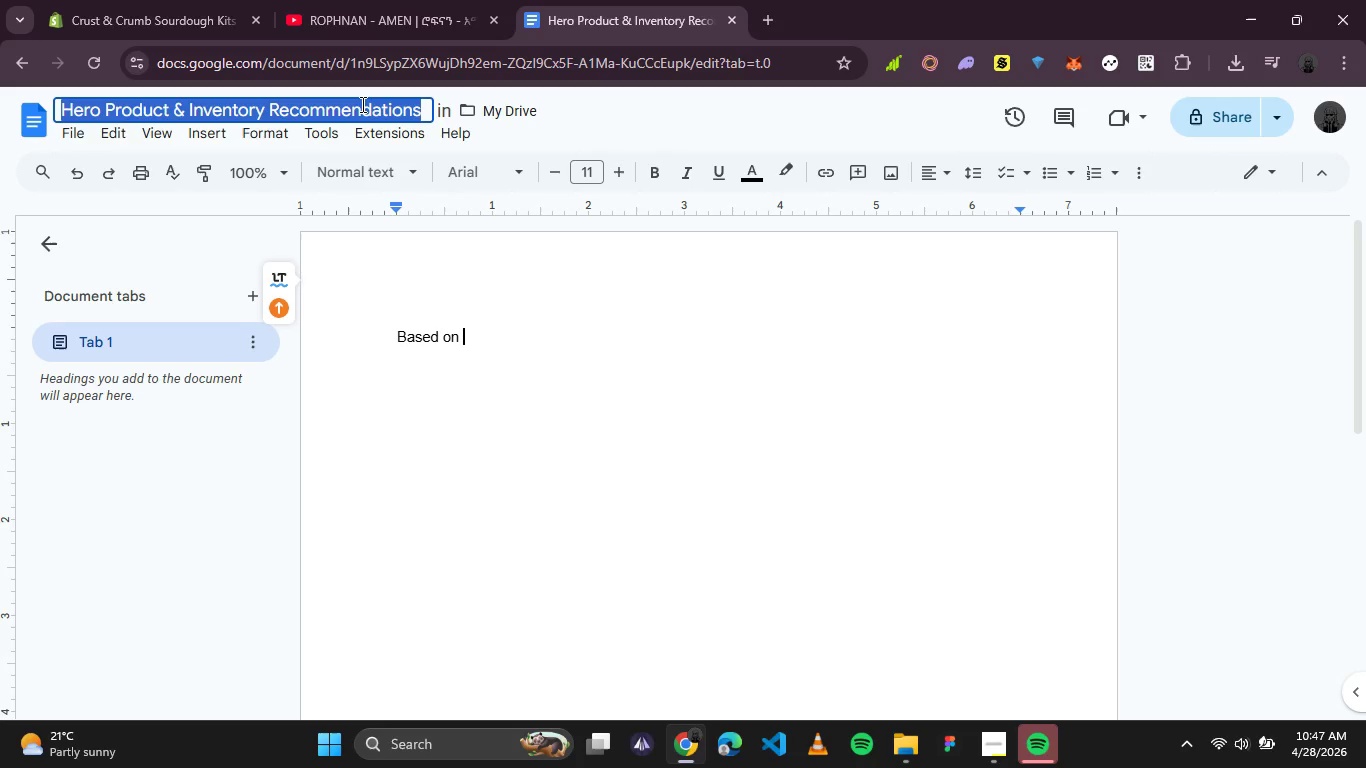 
key(Control+C)
 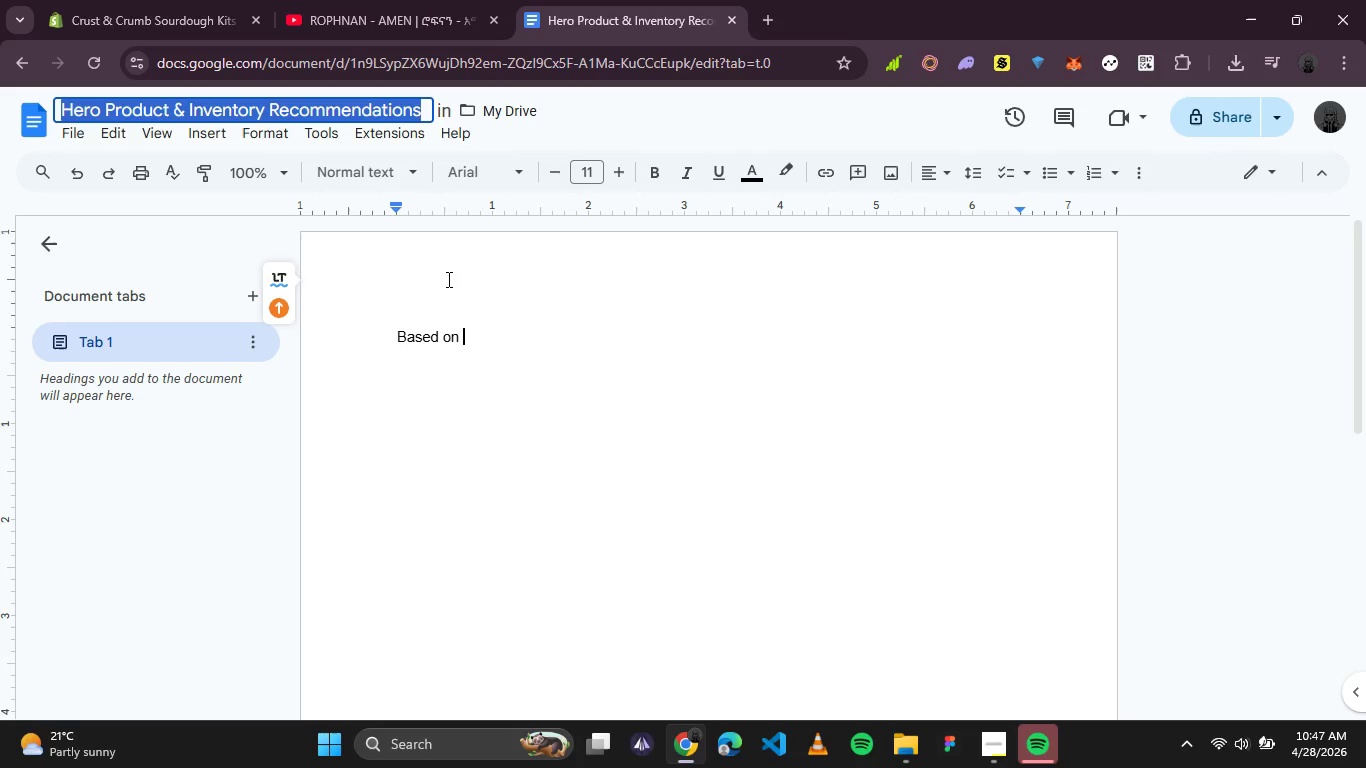 
left_click([447, 279])
 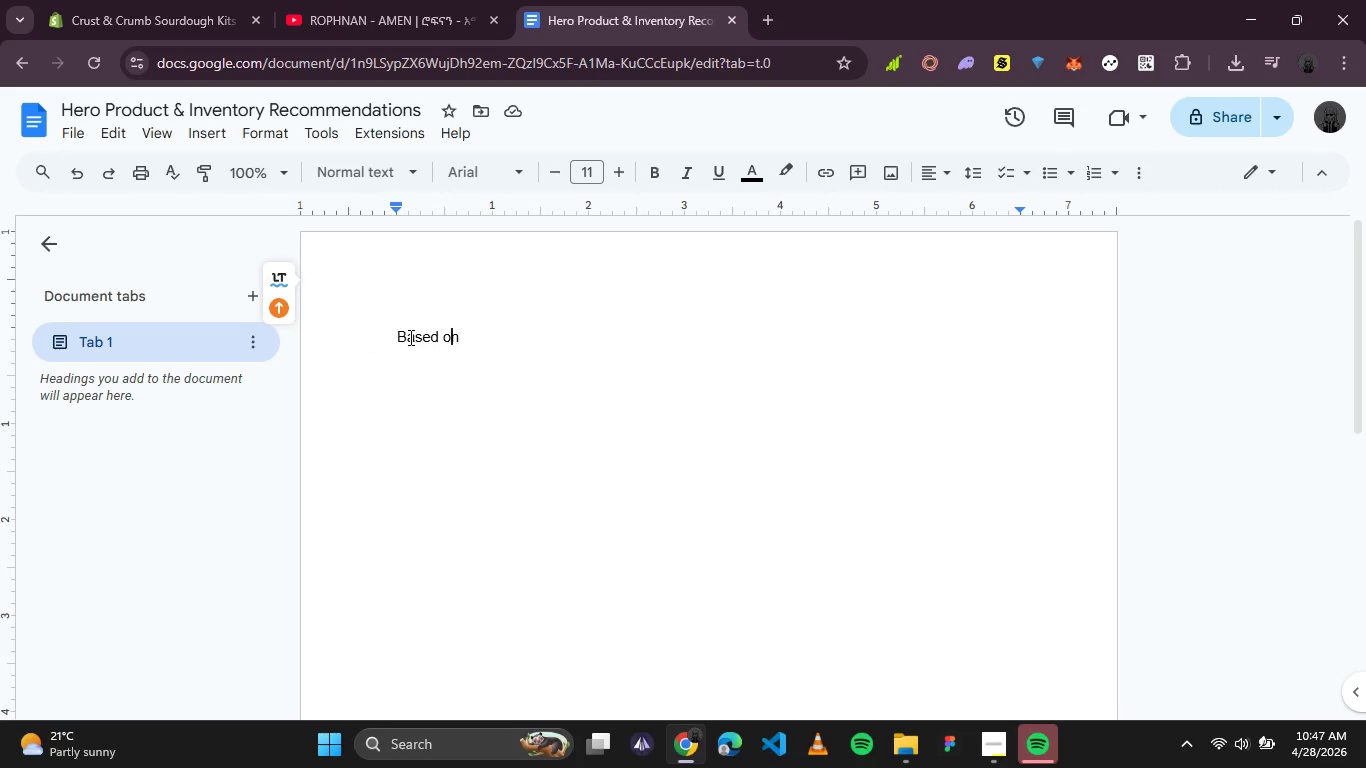 
left_click([399, 332])
 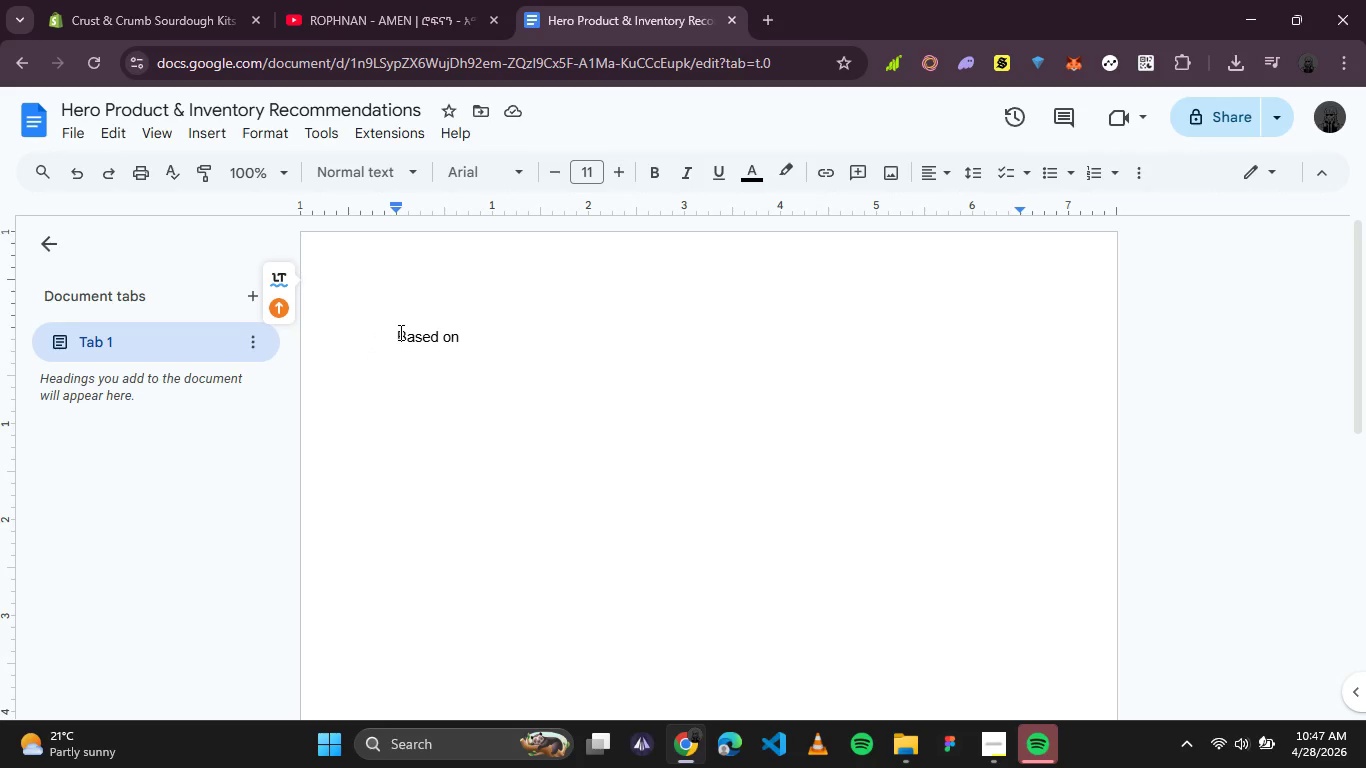 
key(Enter)
 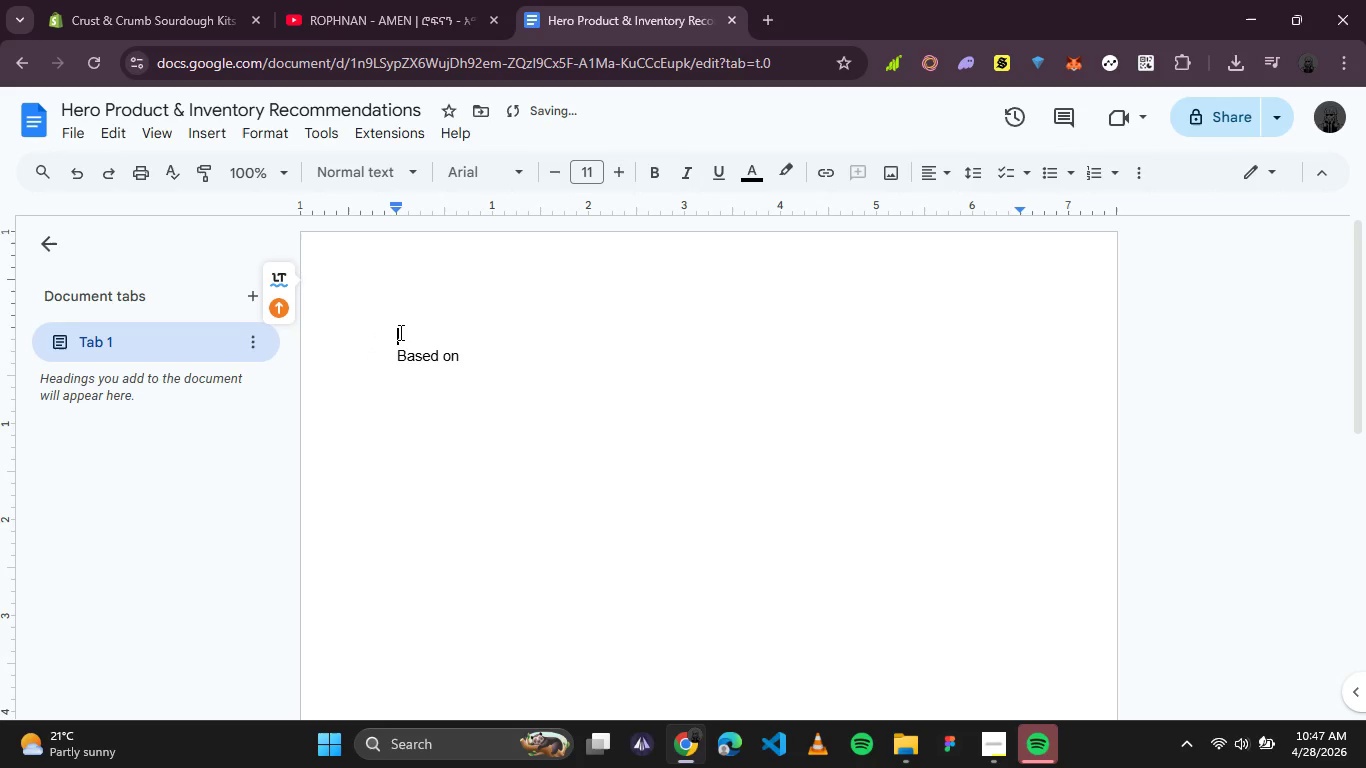 
key(ArrowUp)
 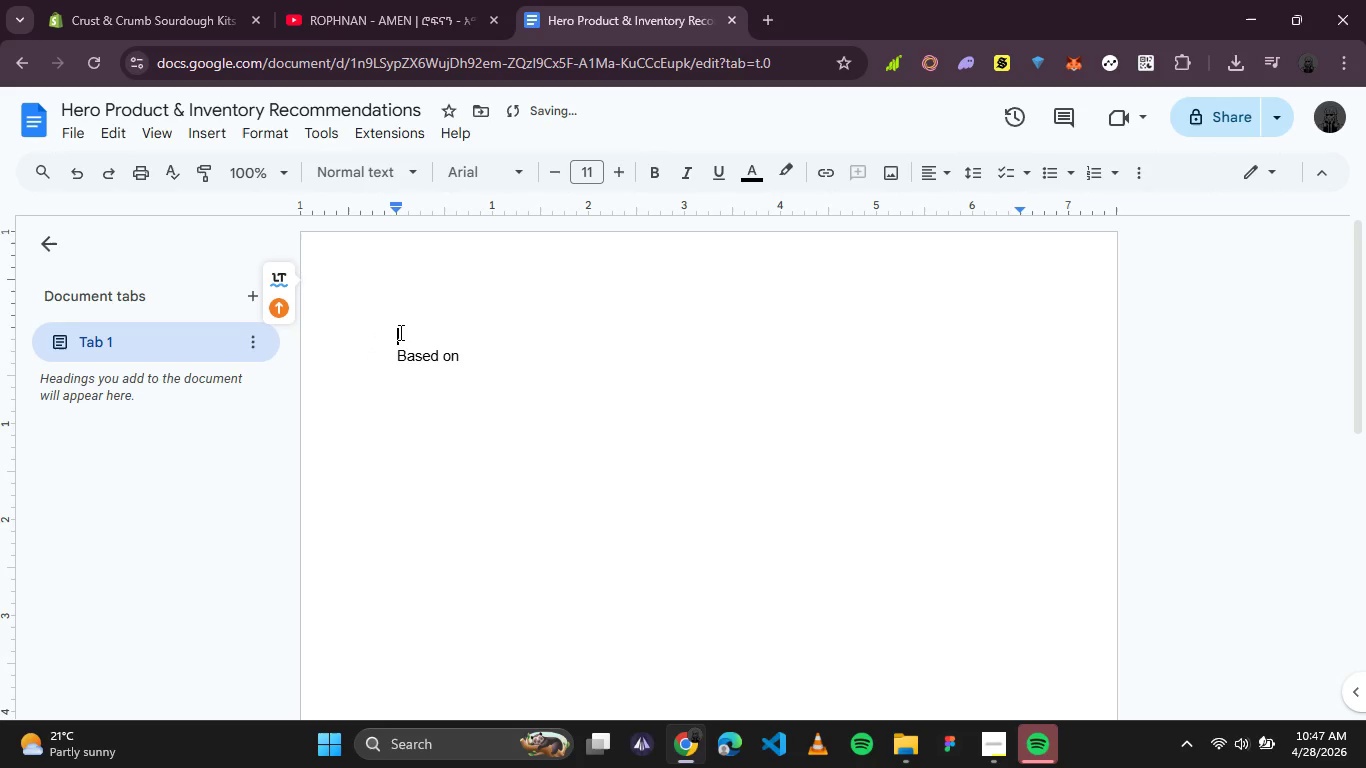 
key(ArrowUp)
 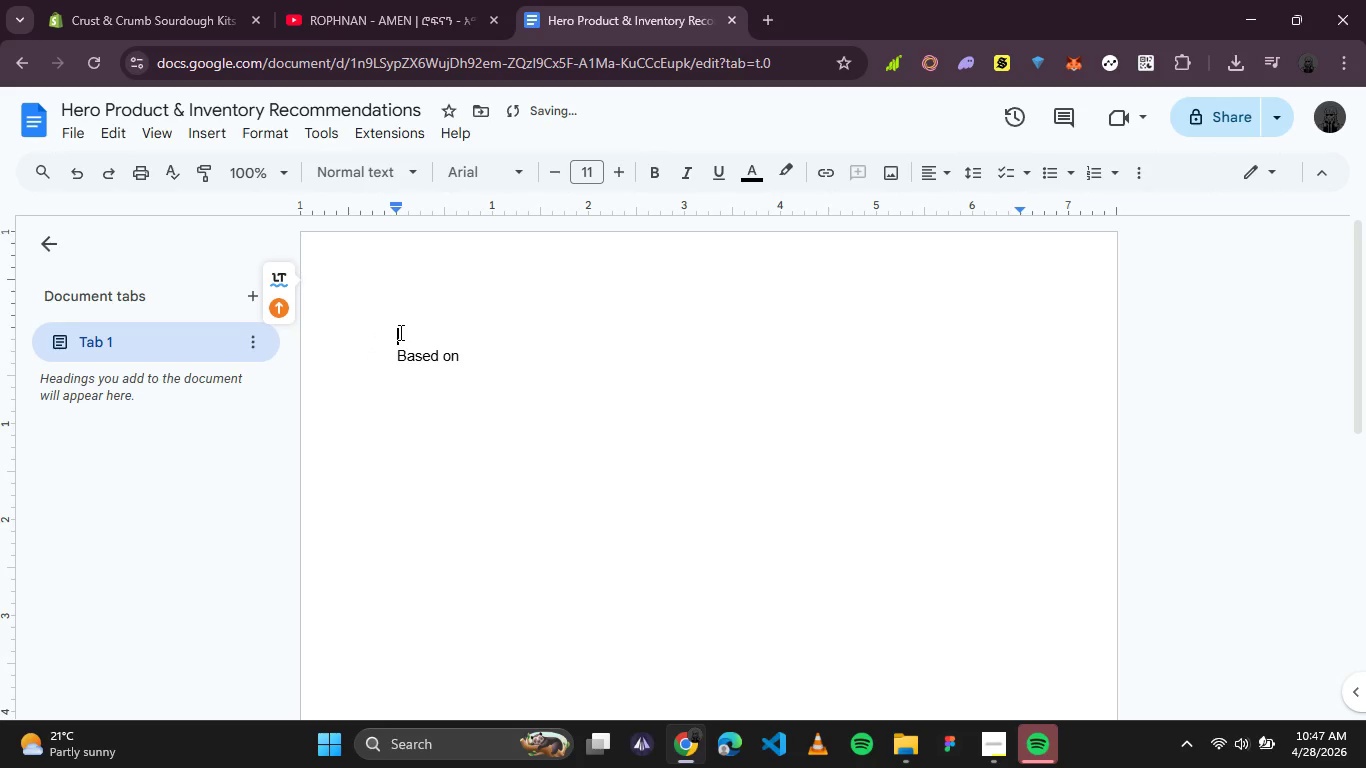 
key(Control+V)
 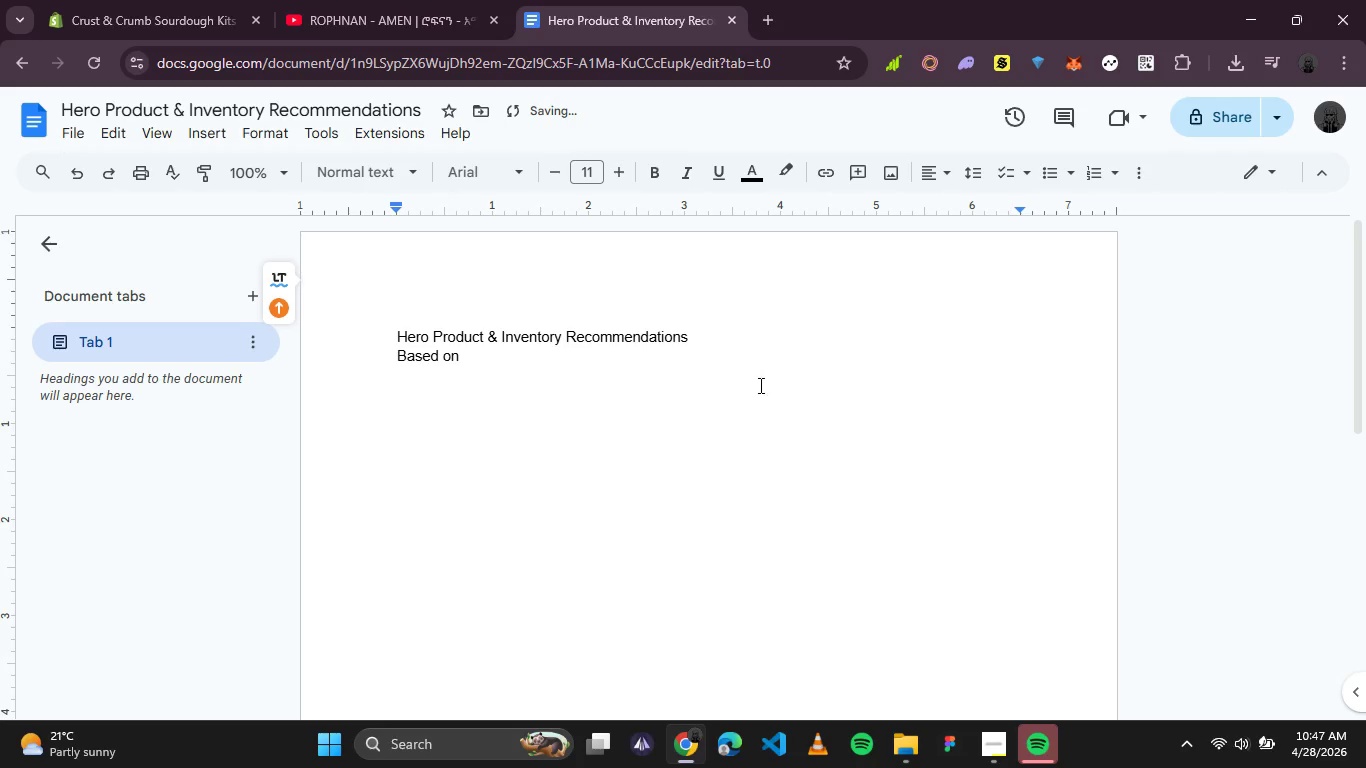 
left_click_drag(start_coordinate=[727, 334], to_coordinate=[122, 360])
 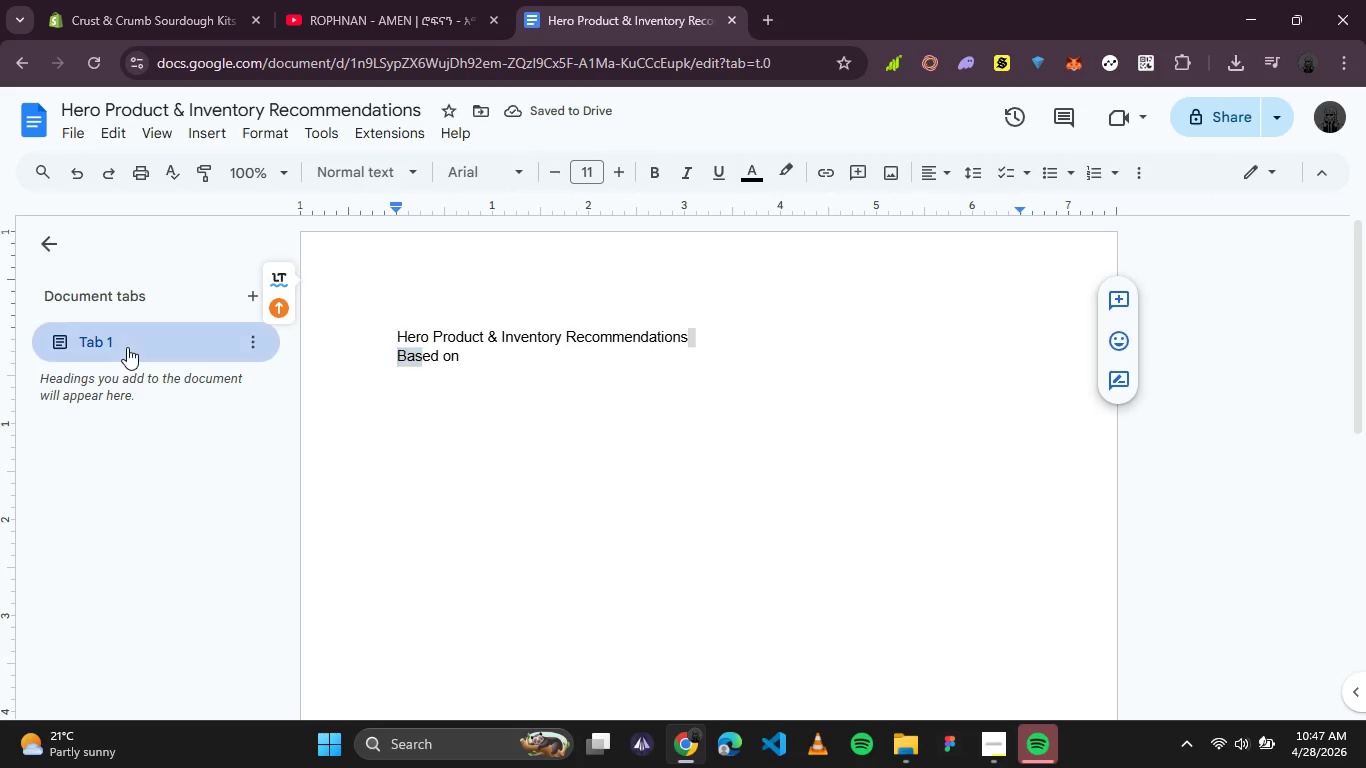 
left_click_drag(start_coordinate=[126, 350], to_coordinate=[161, 342])
 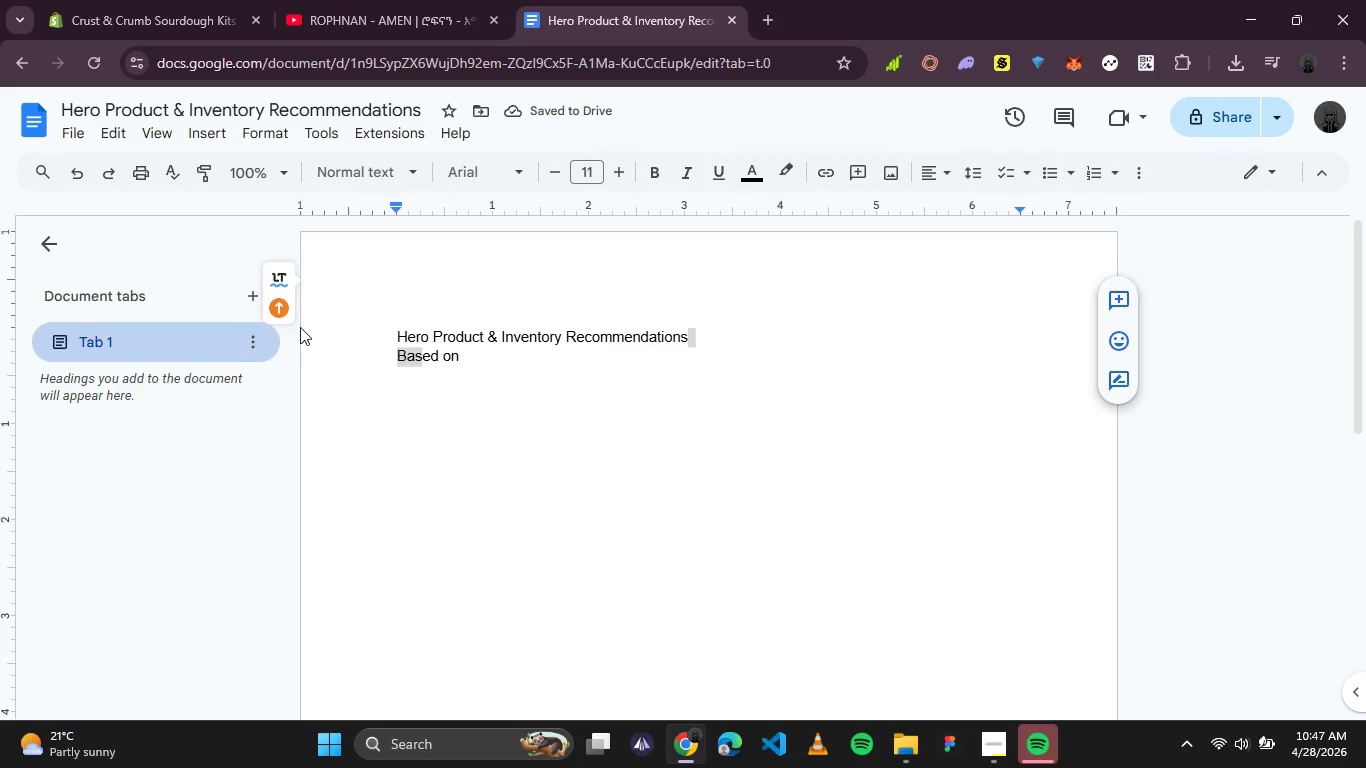 
left_click_drag(start_coordinate=[300, 327], to_coordinate=[361, 317])
 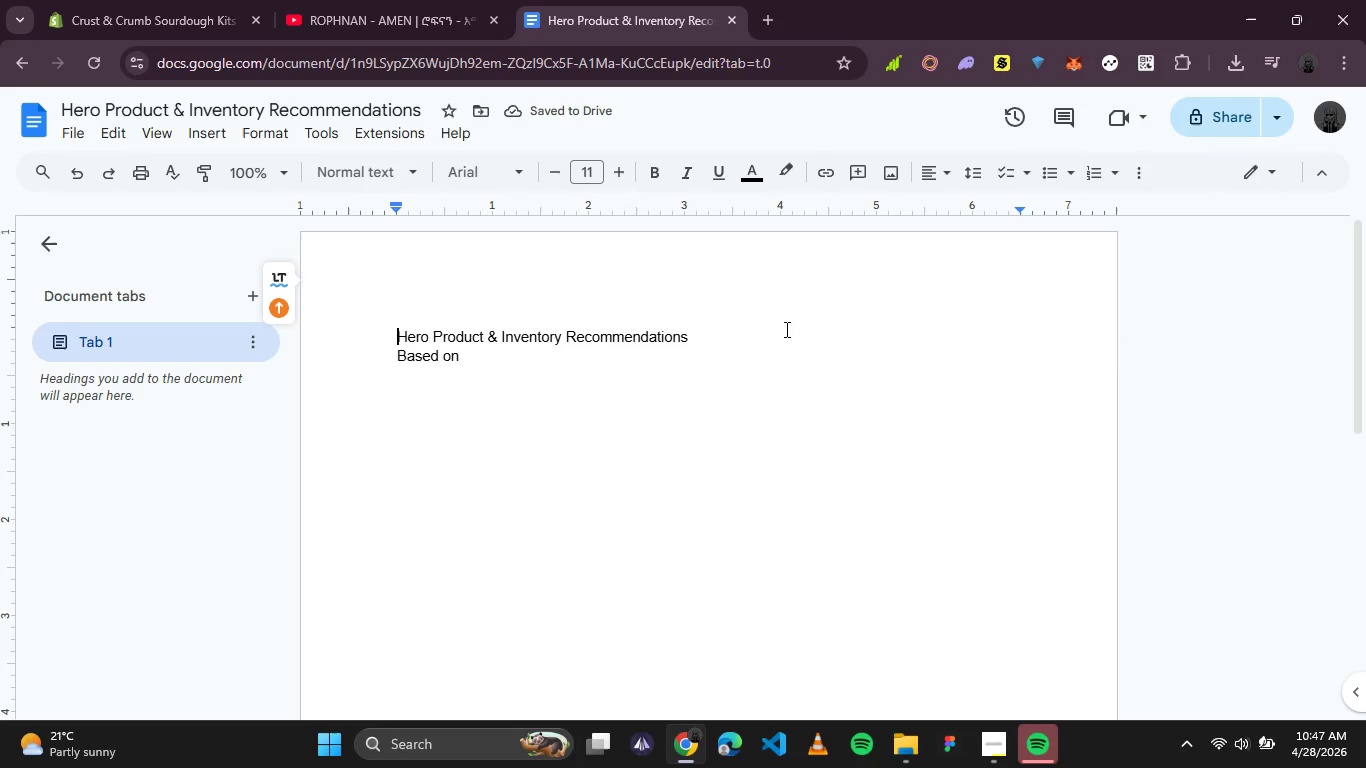 
left_click([725, 330])
 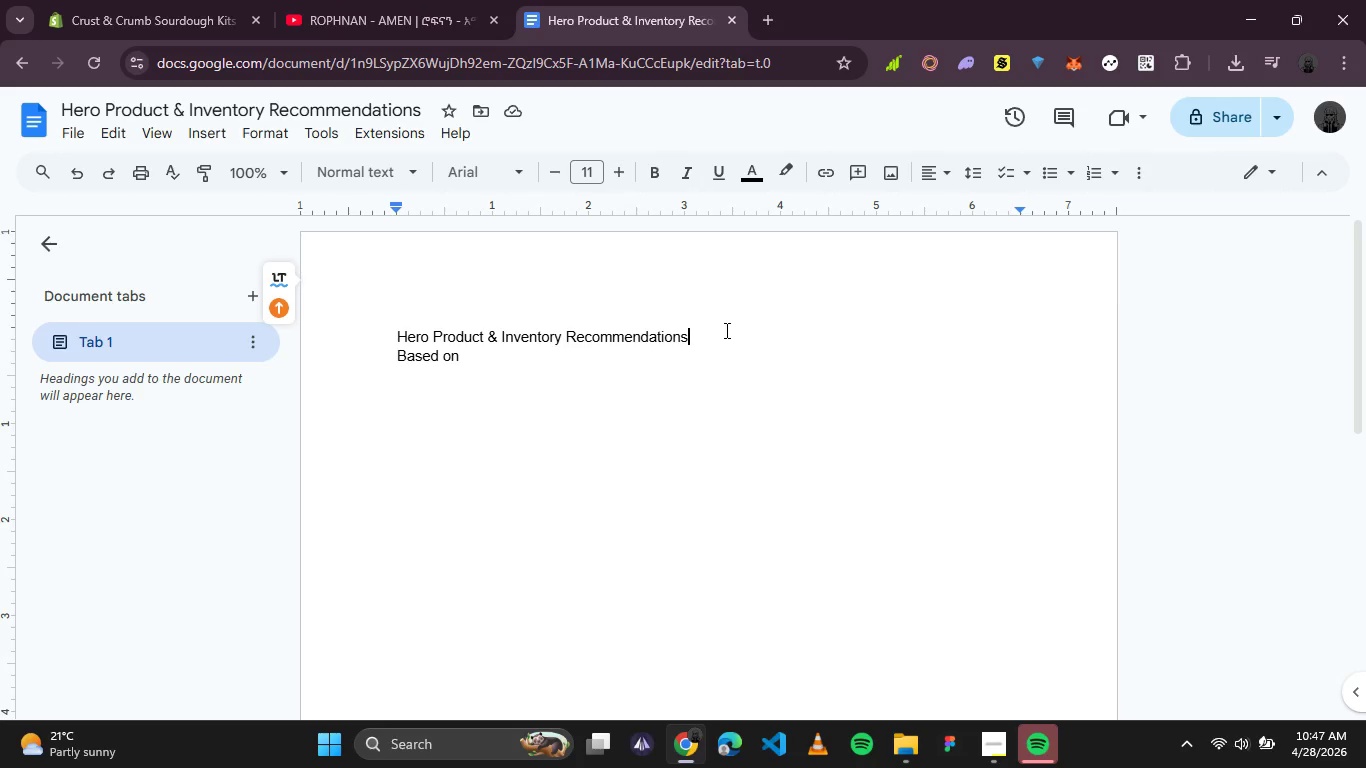 
left_click_drag(start_coordinate=[725, 330], to_coordinate=[388, 337])
 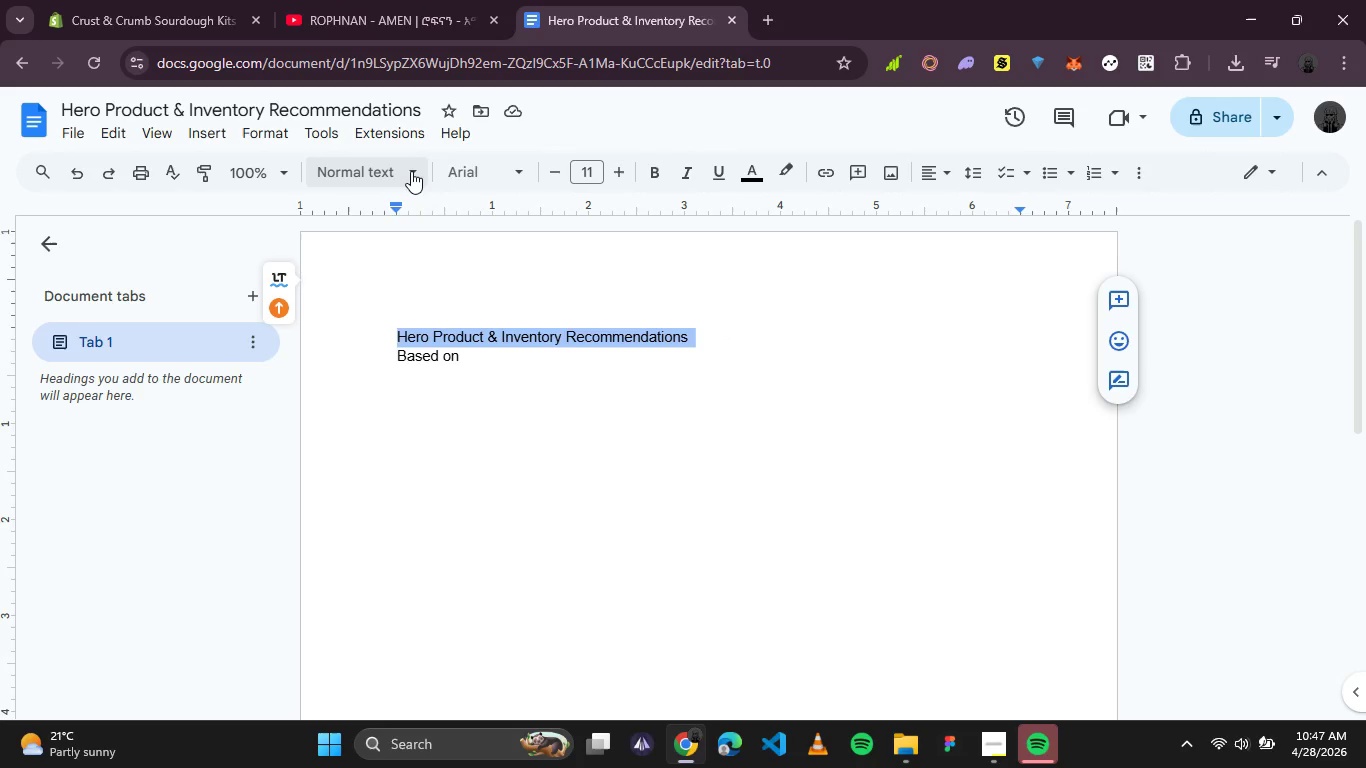 
left_click([411, 171])
 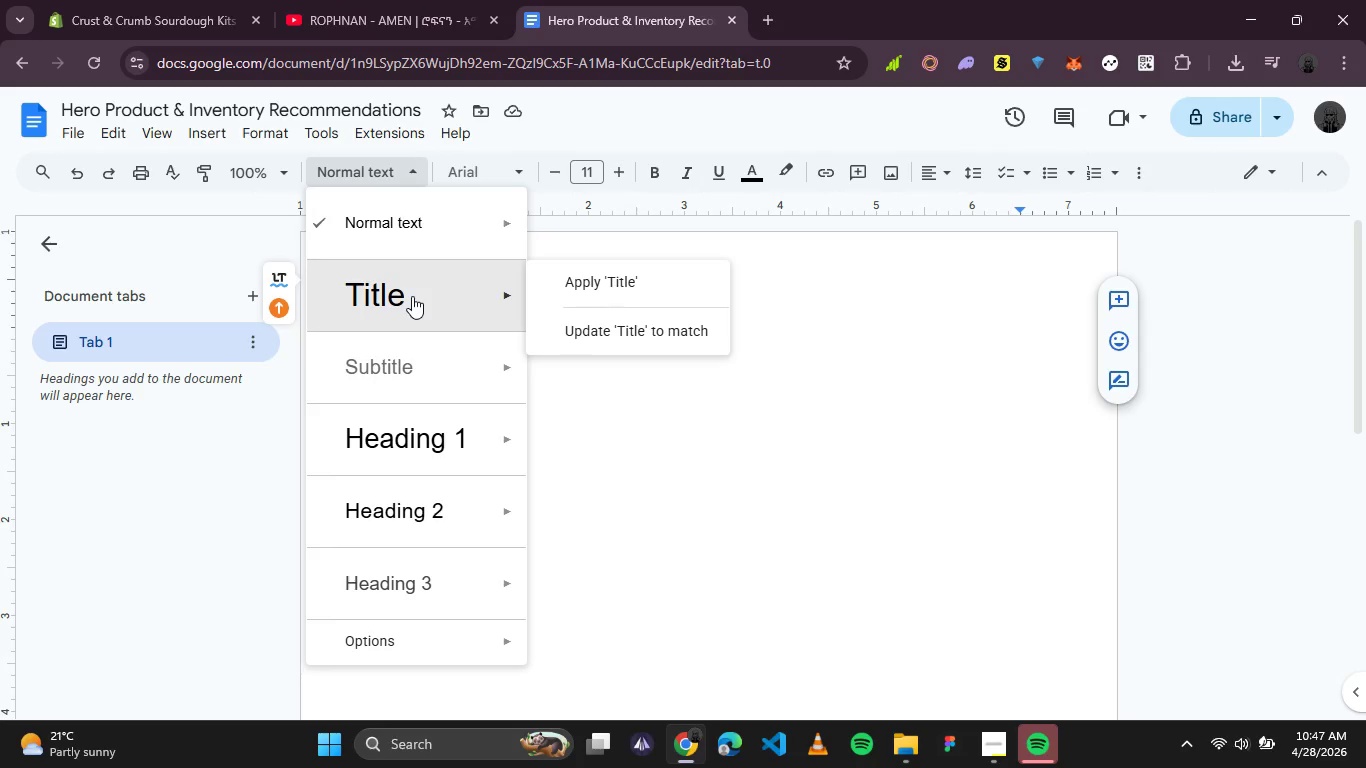 
left_click([412, 296])
 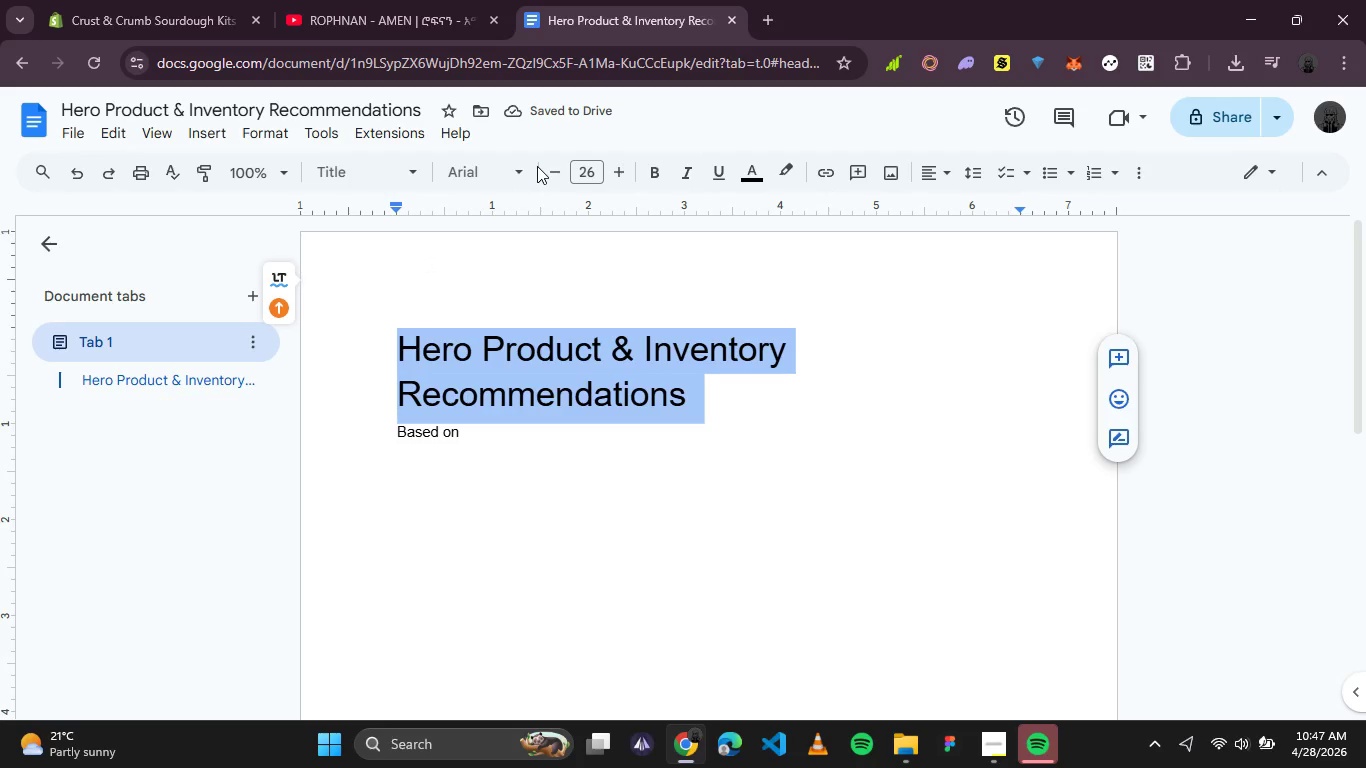 
wait(6.16)
 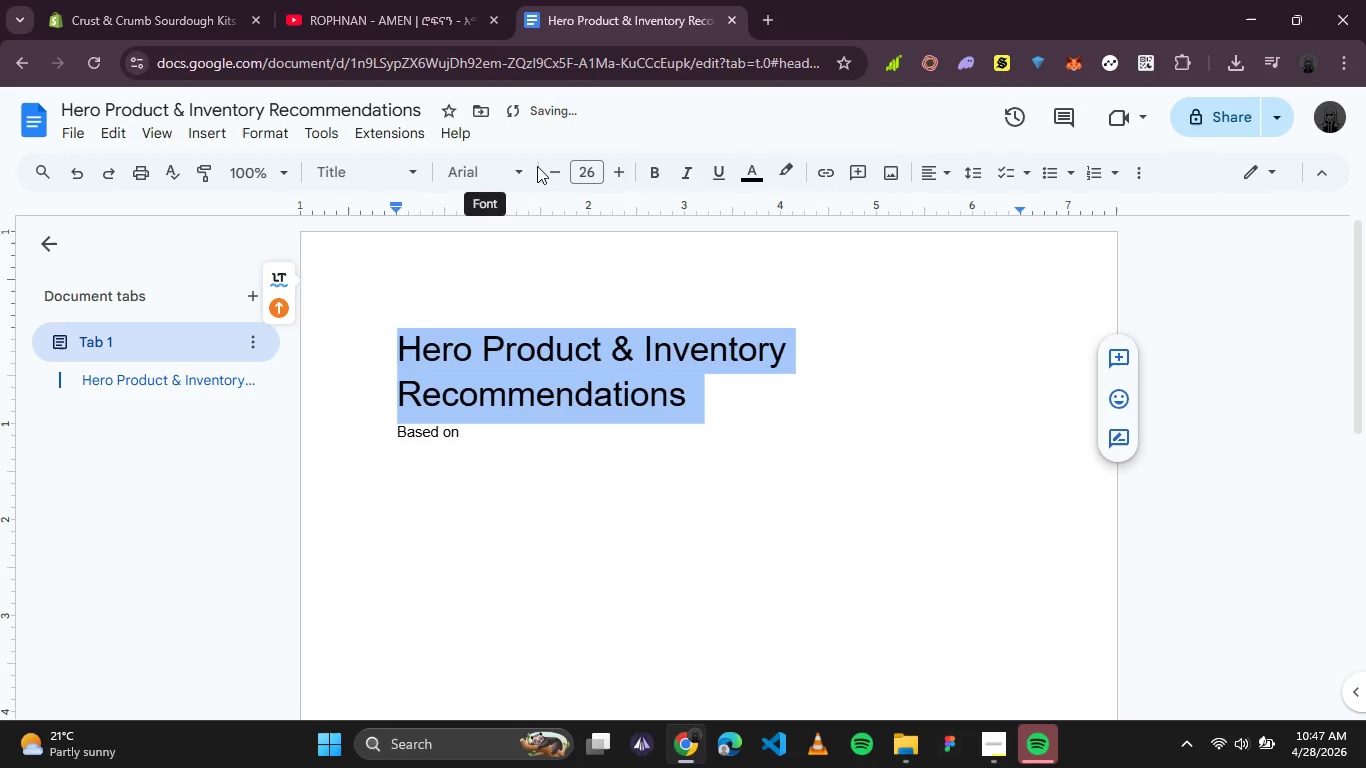 
left_click([564, 166])
 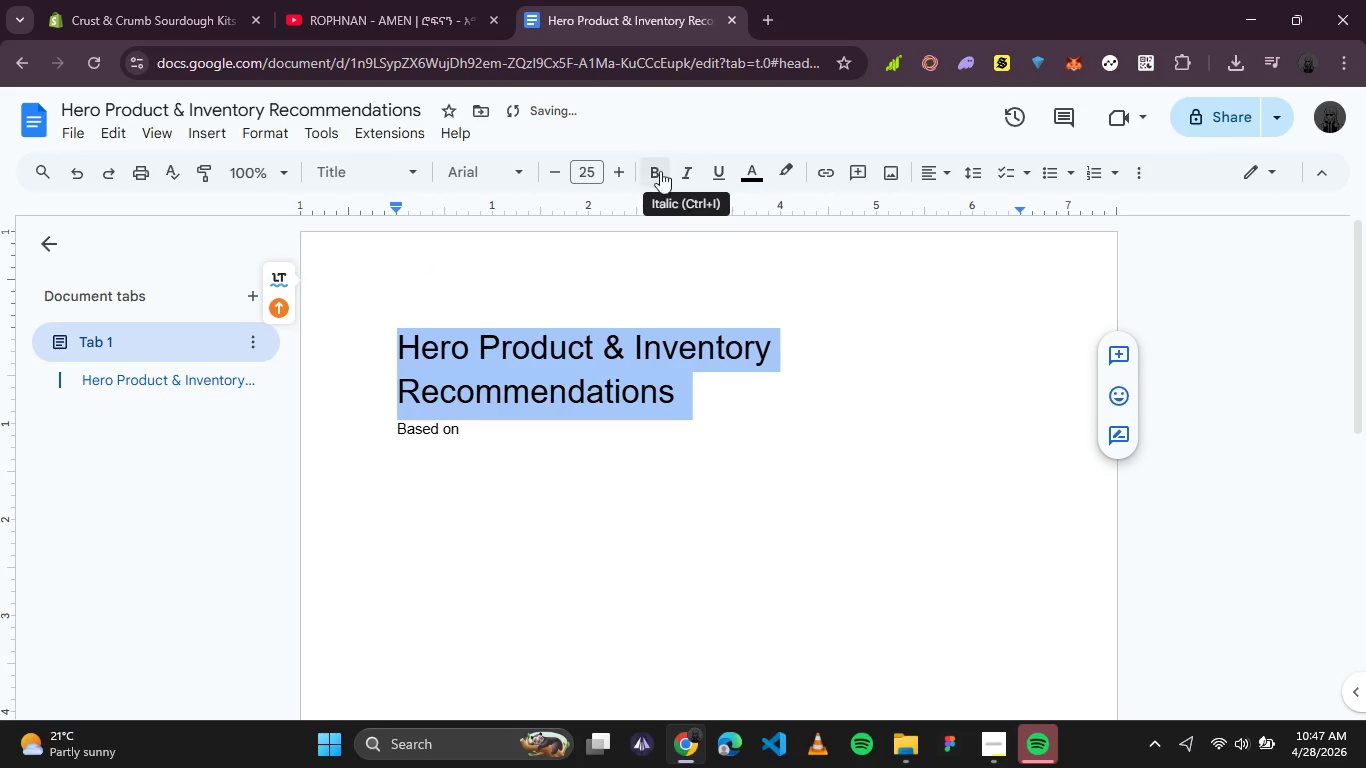 
left_click([654, 171])
 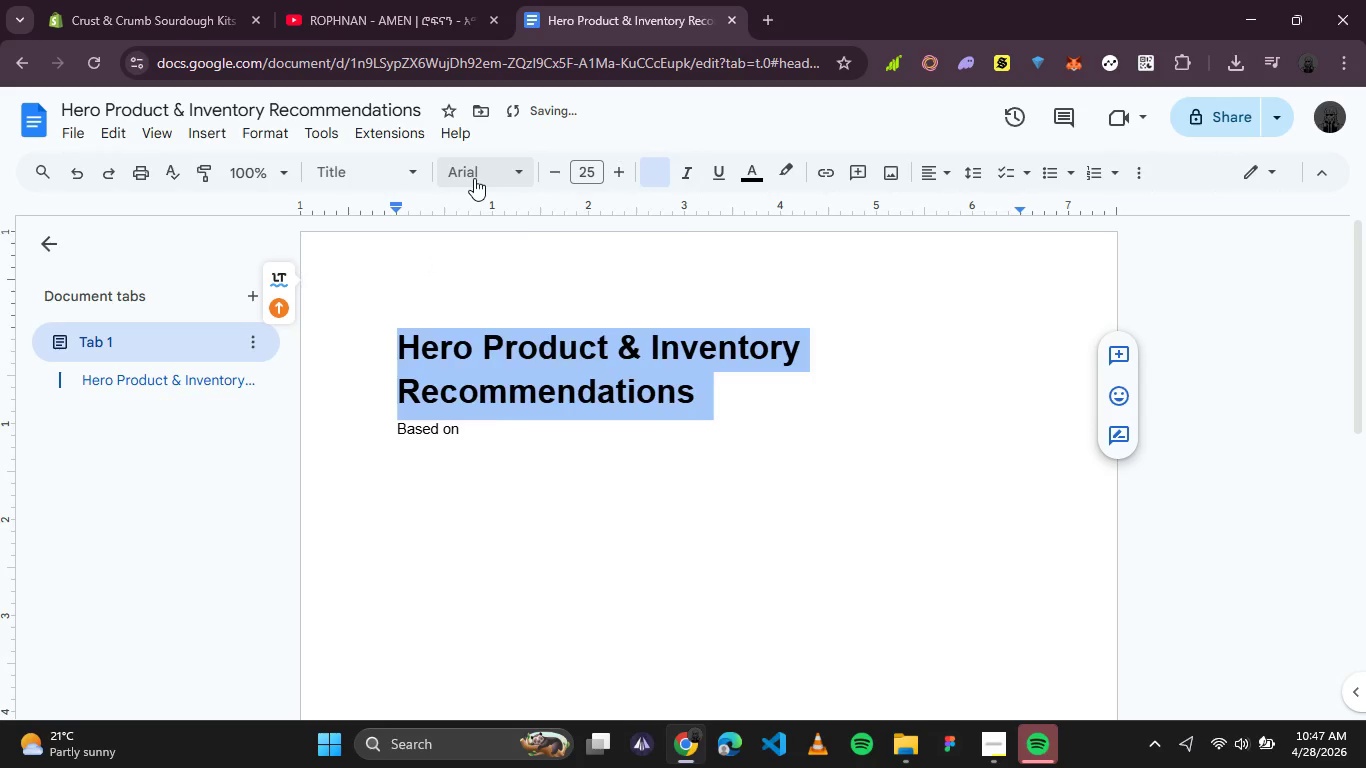 
left_click([474, 178])
 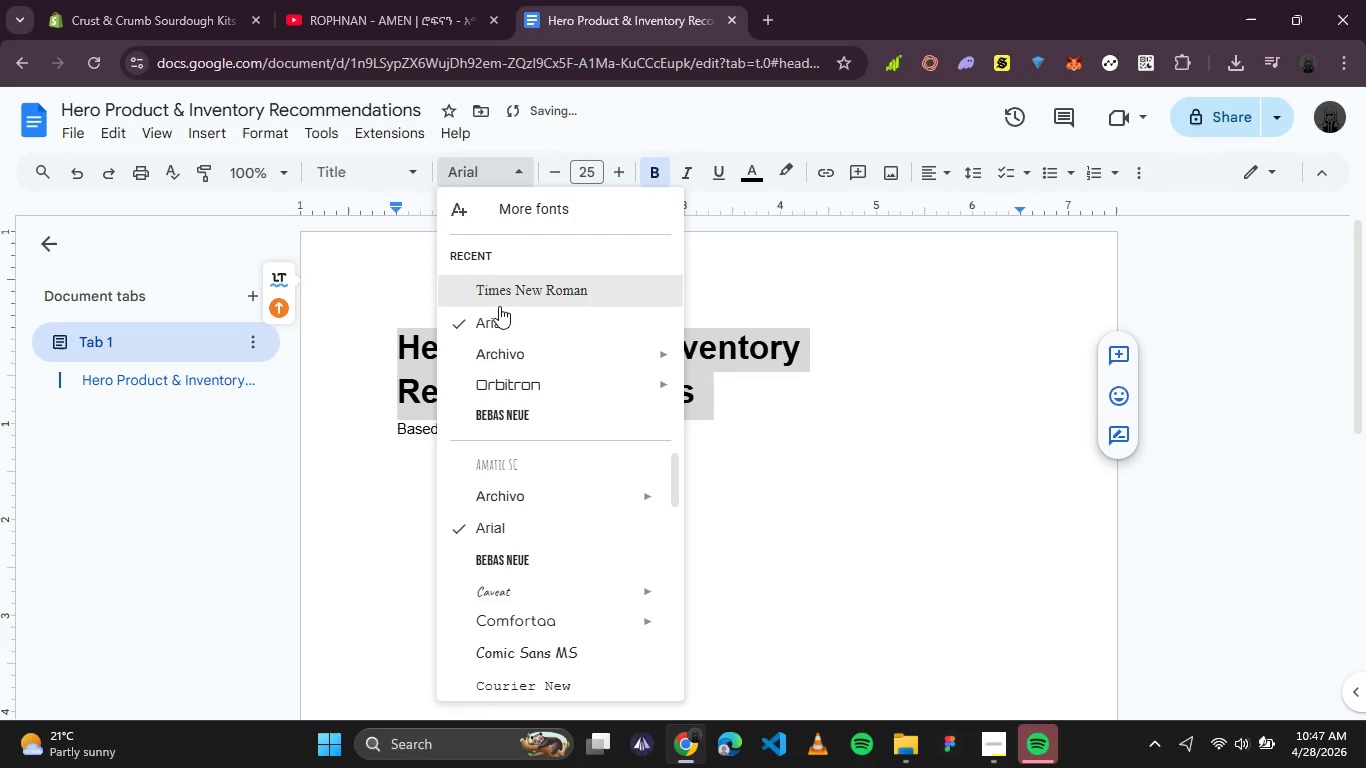 
left_click([499, 306])
 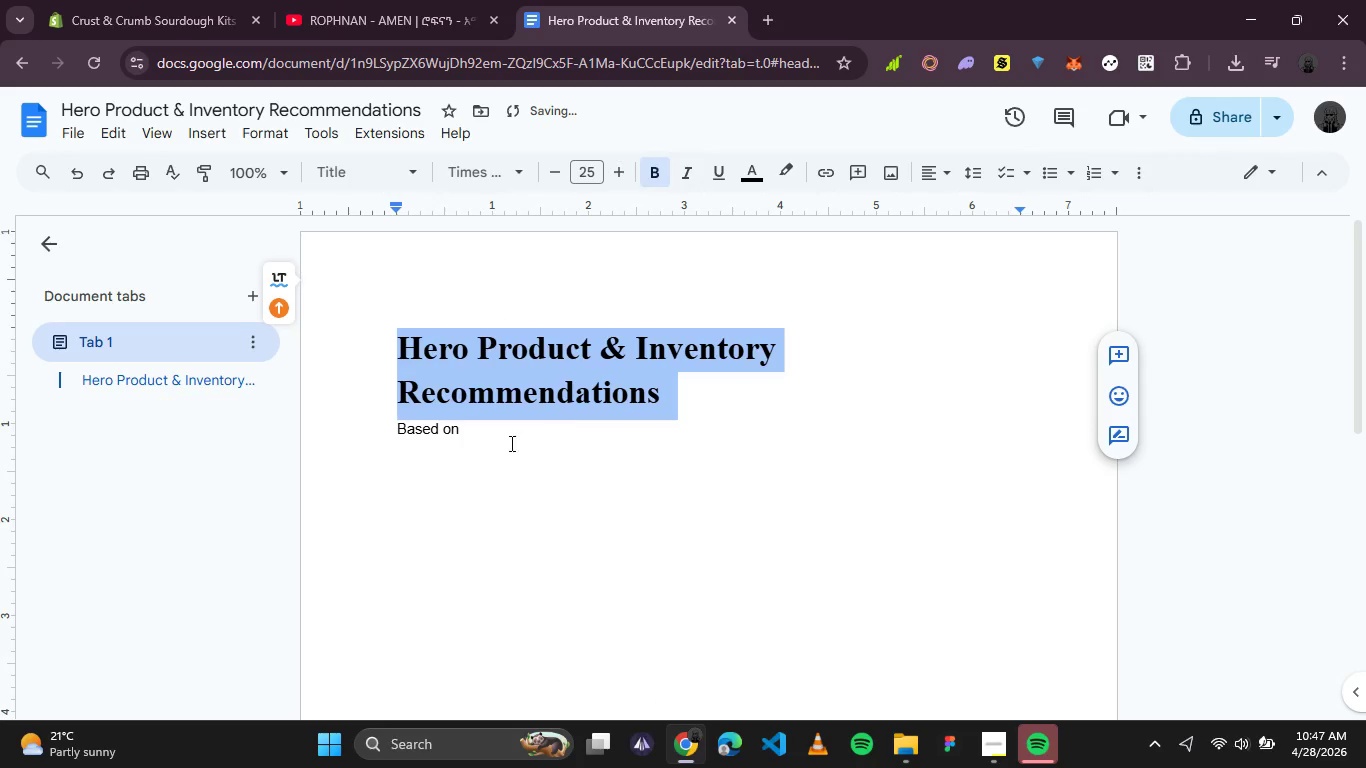 
left_click([495, 432])
 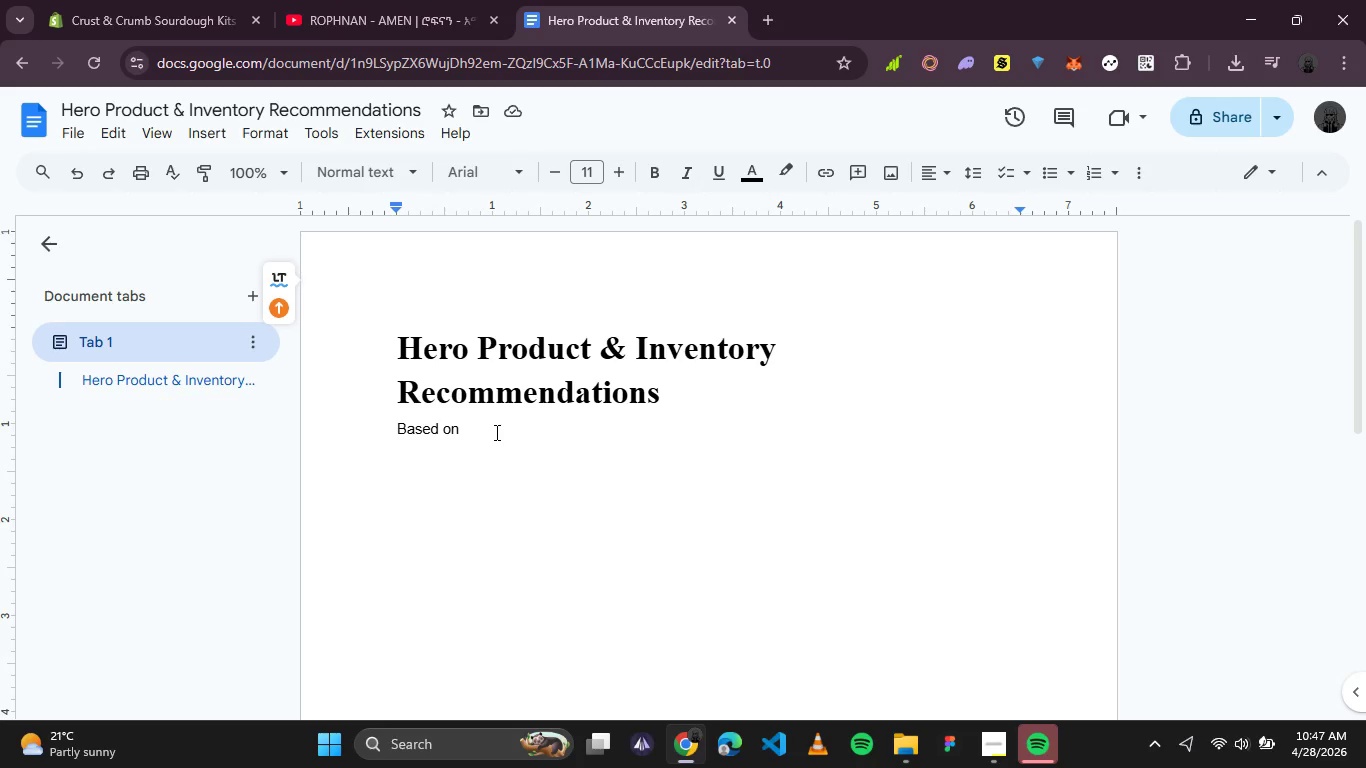 
type(the sales by Product report)
 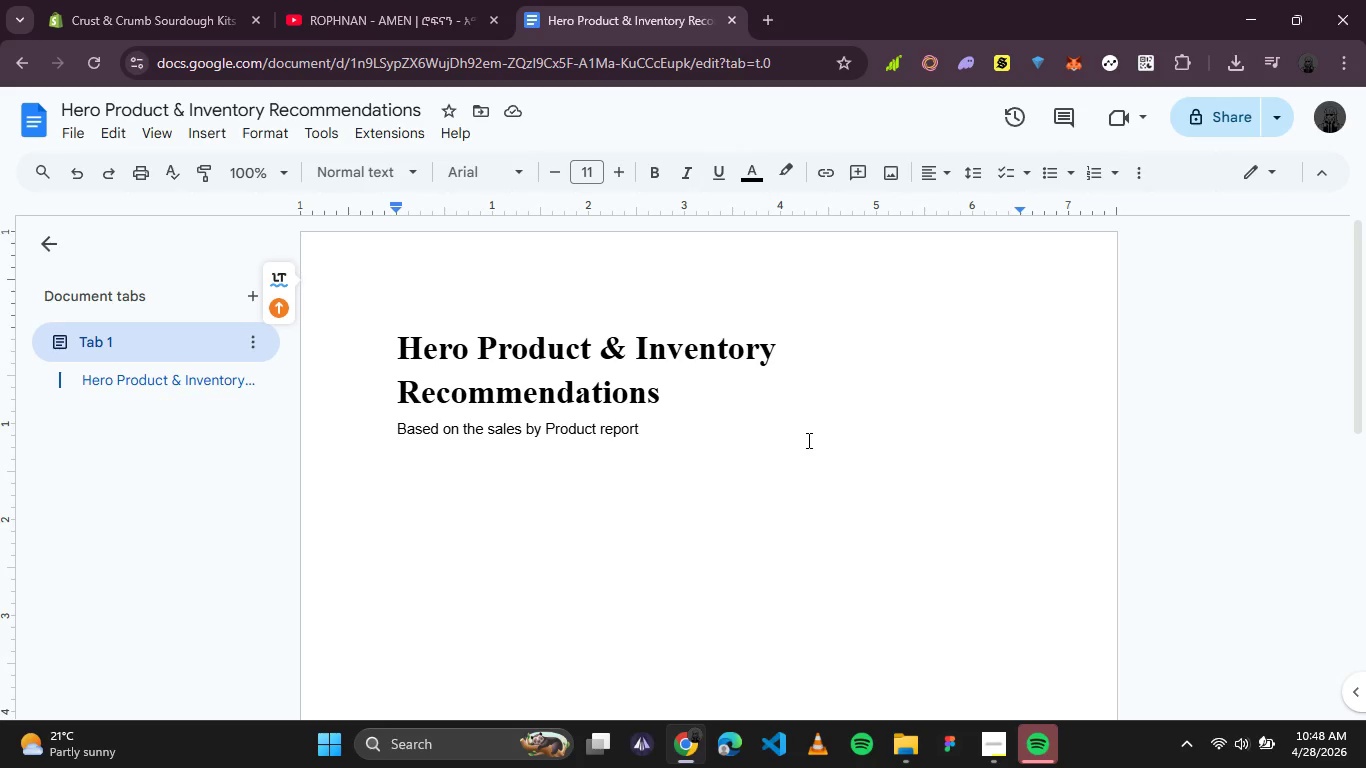 
wait(44.92)
 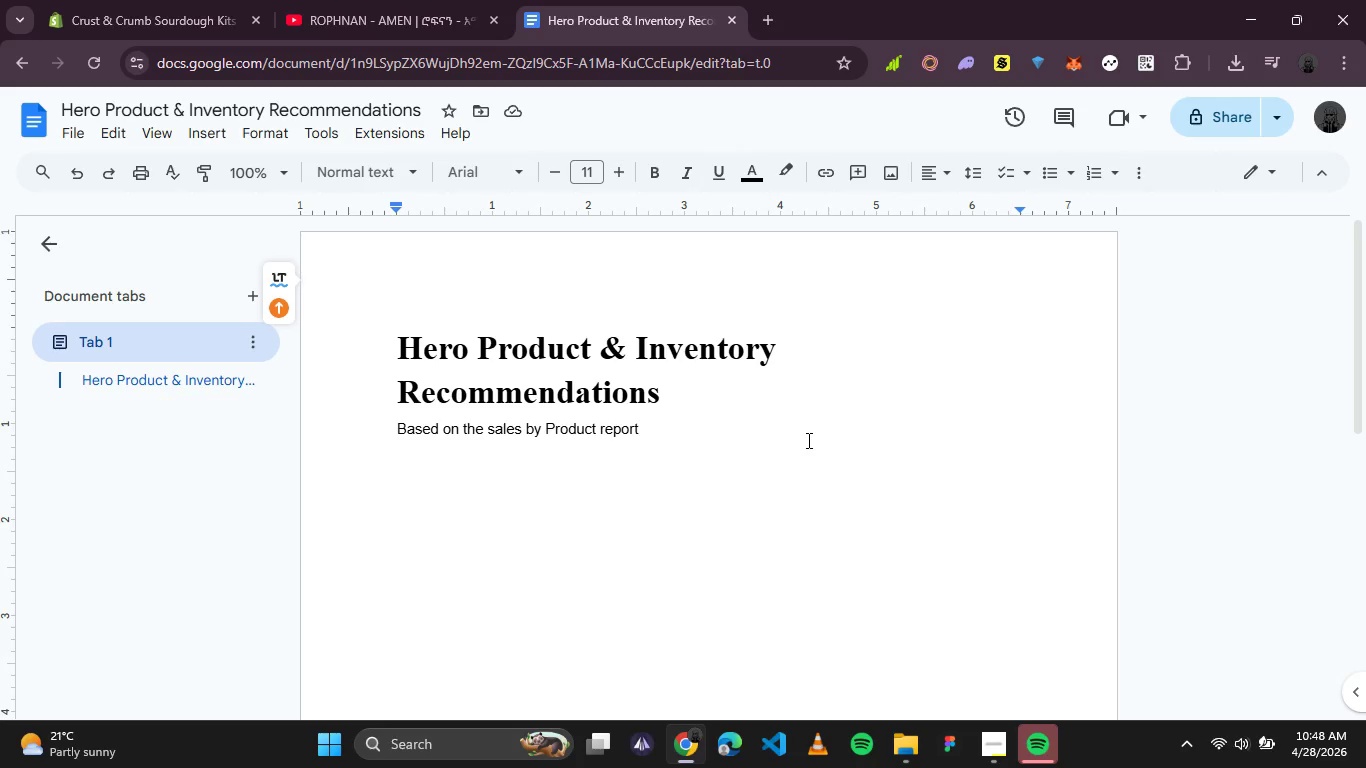 
type( generated )
 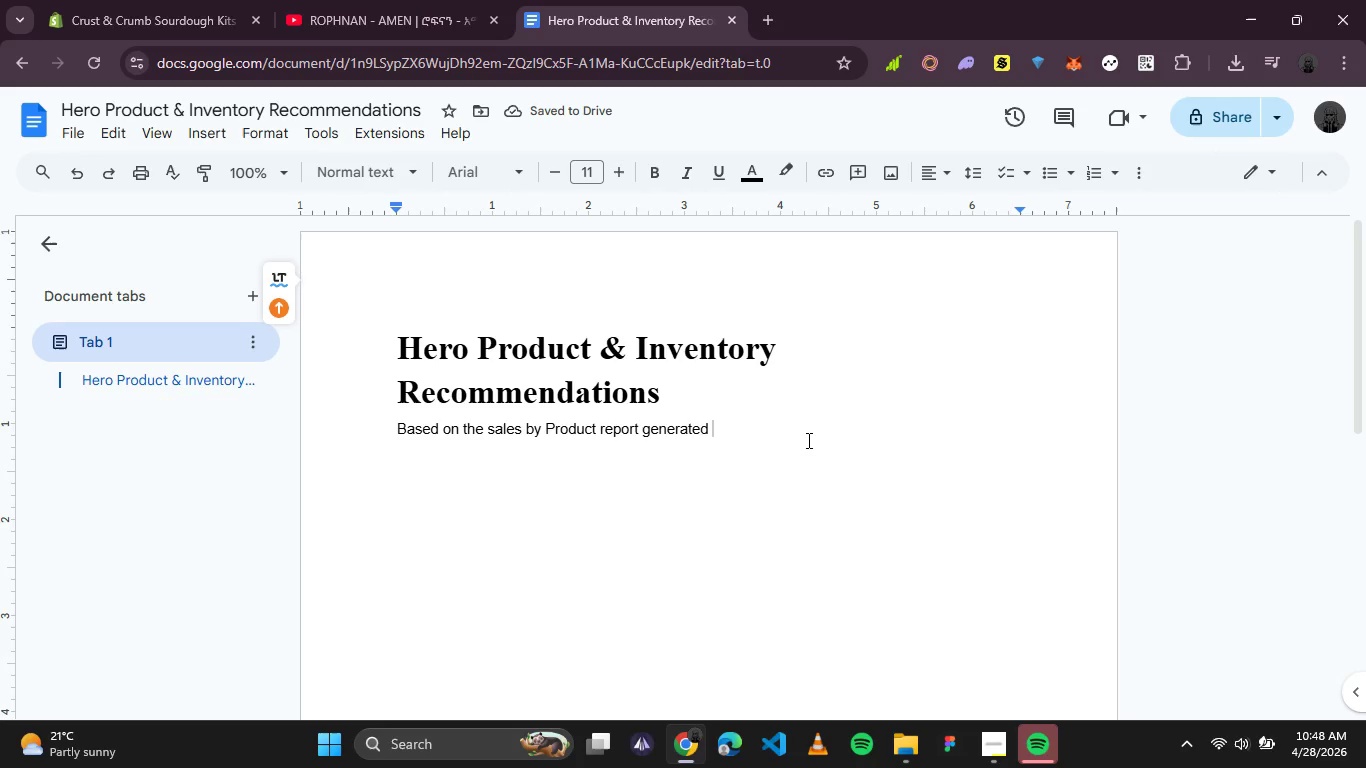 
wait(5.94)
 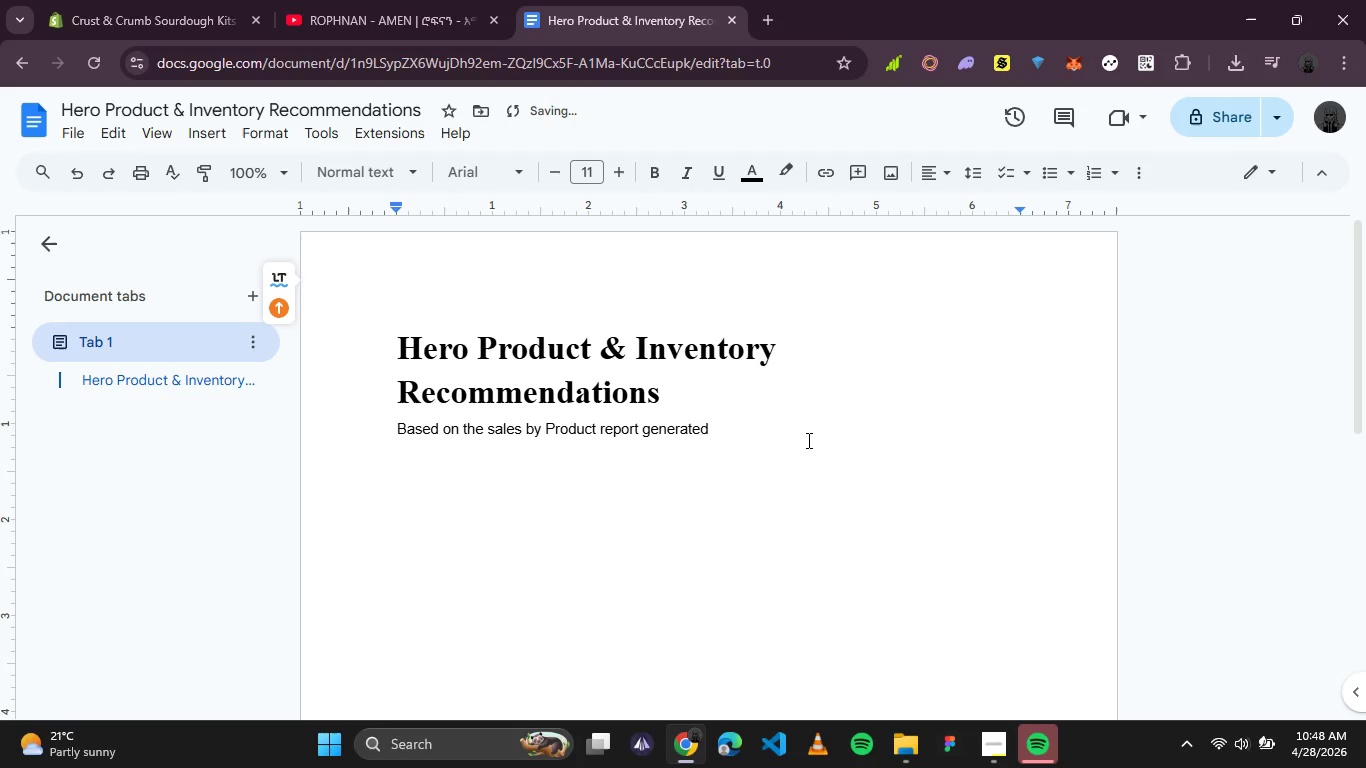 
type(from native Shopify Analytics, t)
key(Backspace)
 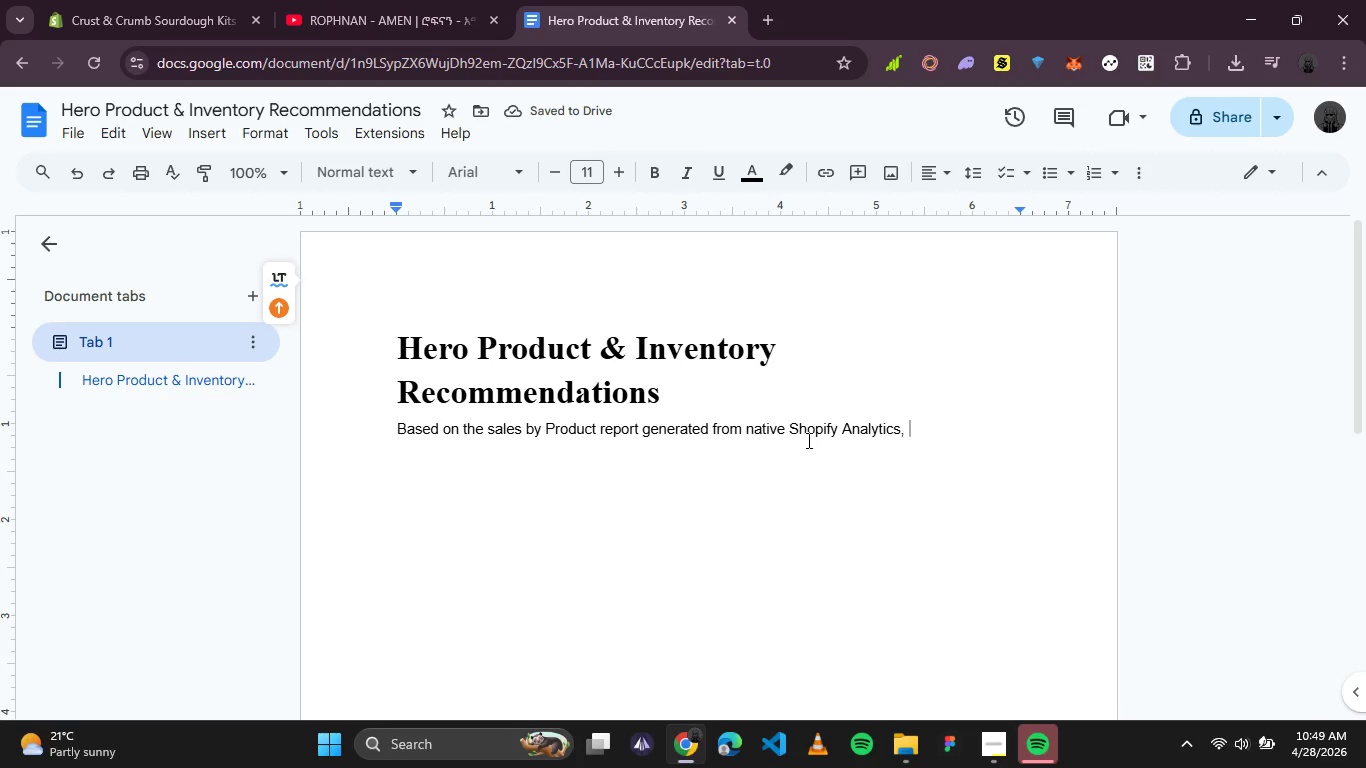 
wait(6.41)
 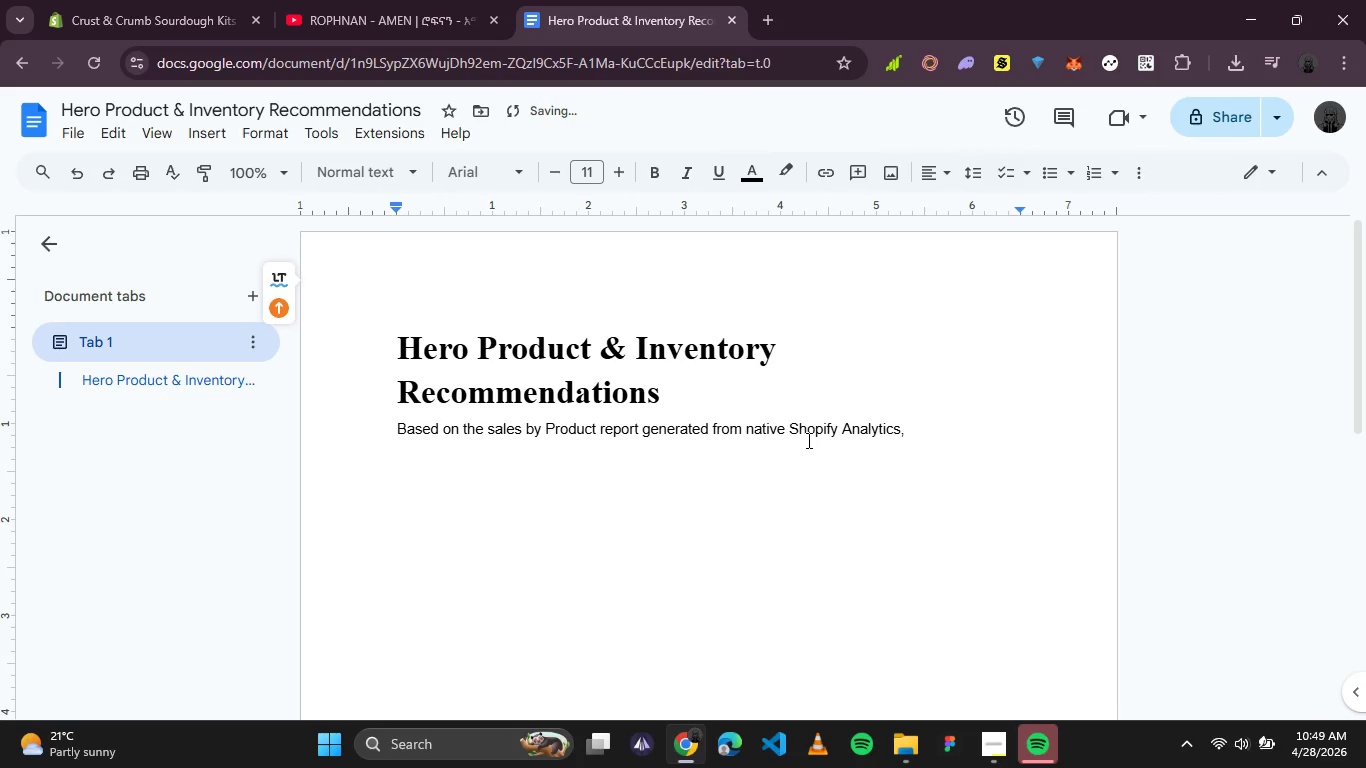 
type(The Ultimate Sourdough)
 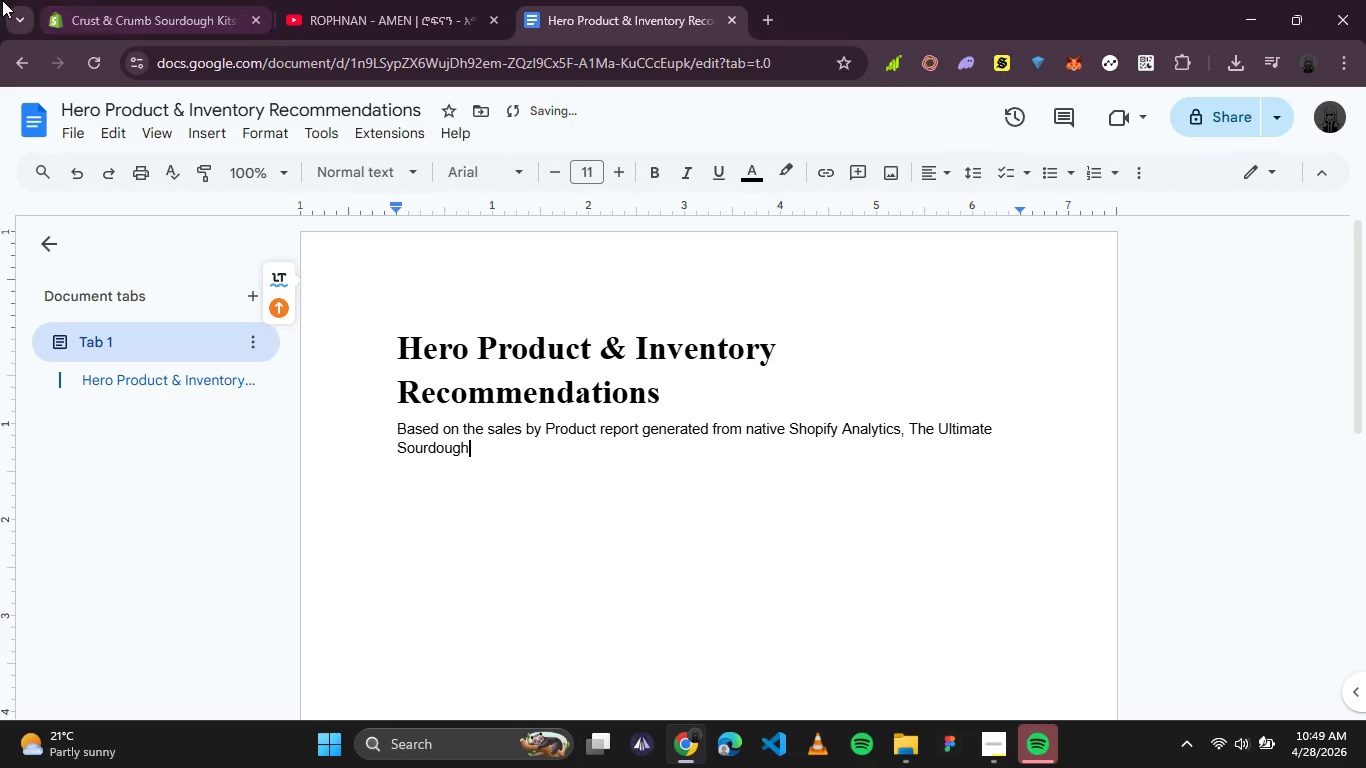 
left_click([152, 0])
 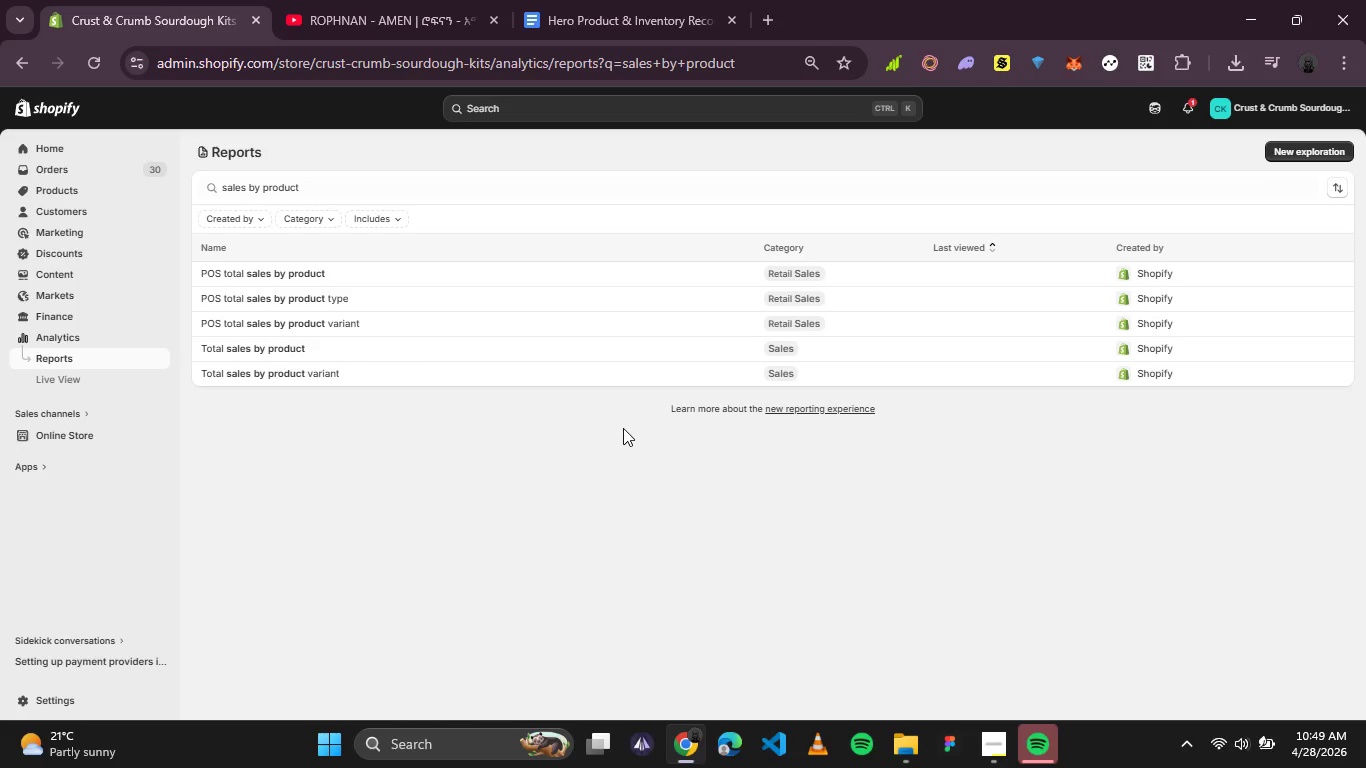 
scroll: coordinate [623, 428], scroll_direction: none, amount: 0.0
 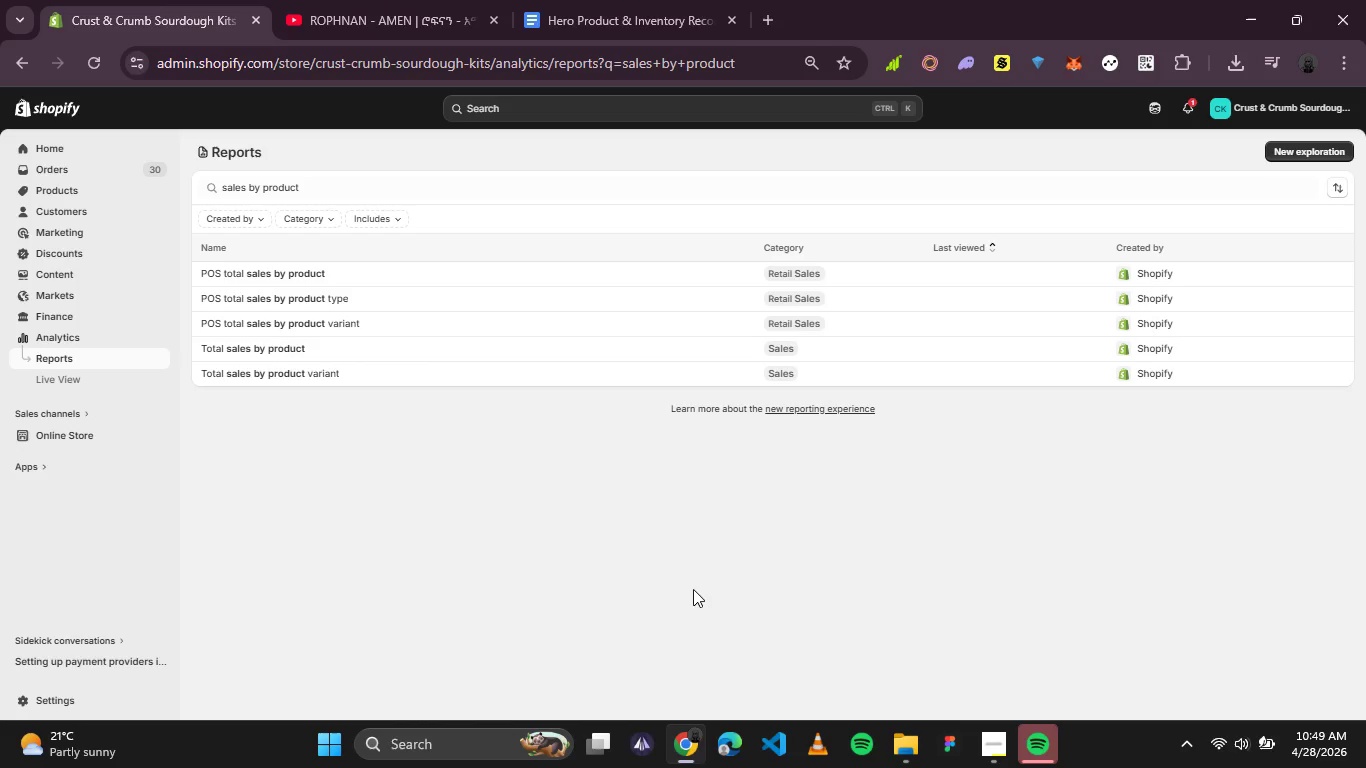 
scroll: coordinate [236, 518], scroll_direction: up, amount: 1.0
 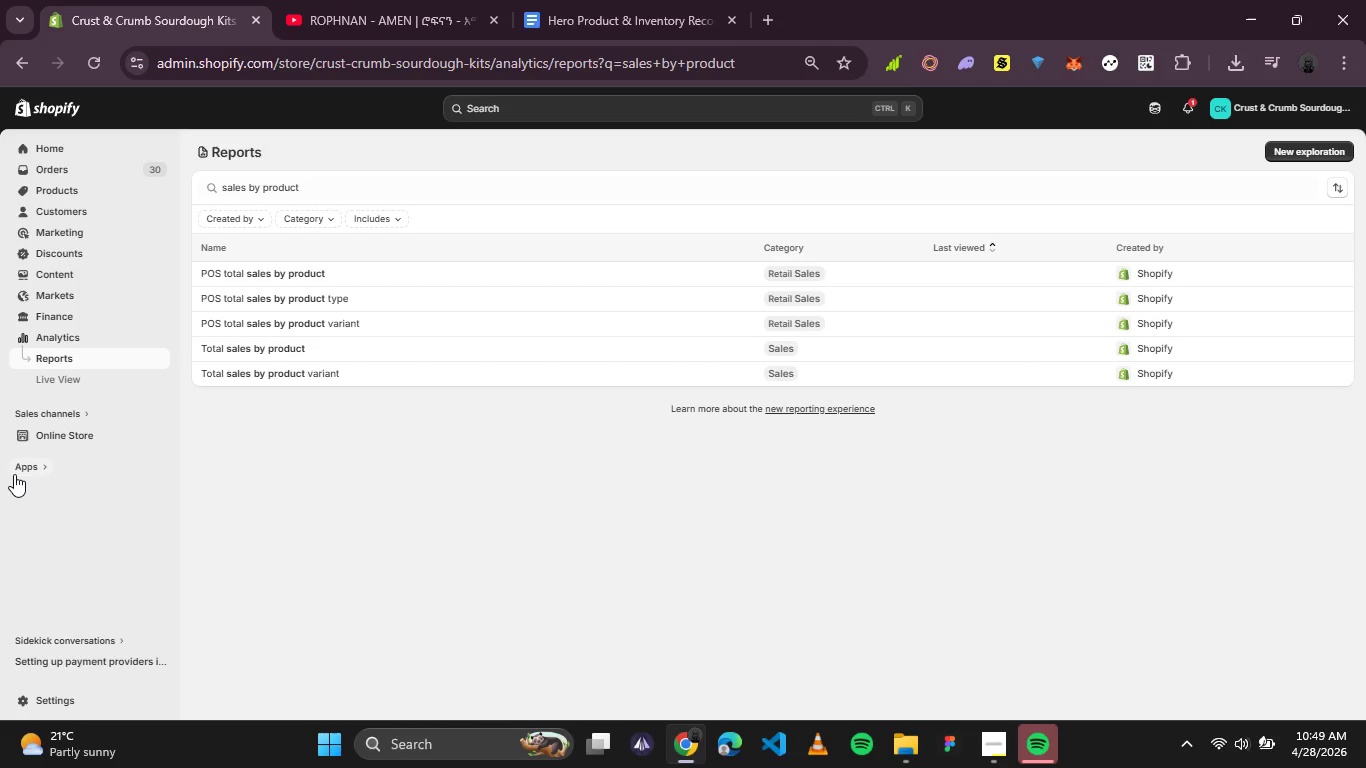 
wait(18.0)
 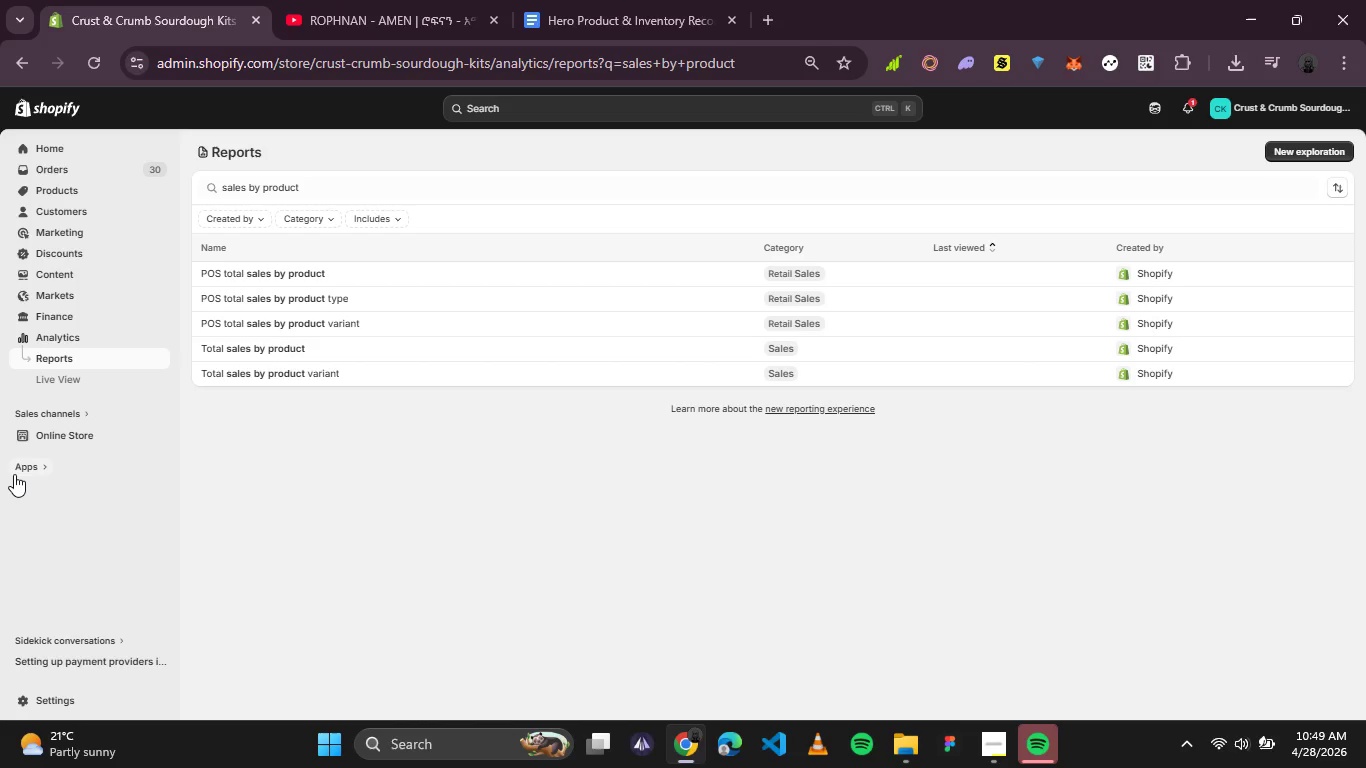 
left_click([195, 158])
 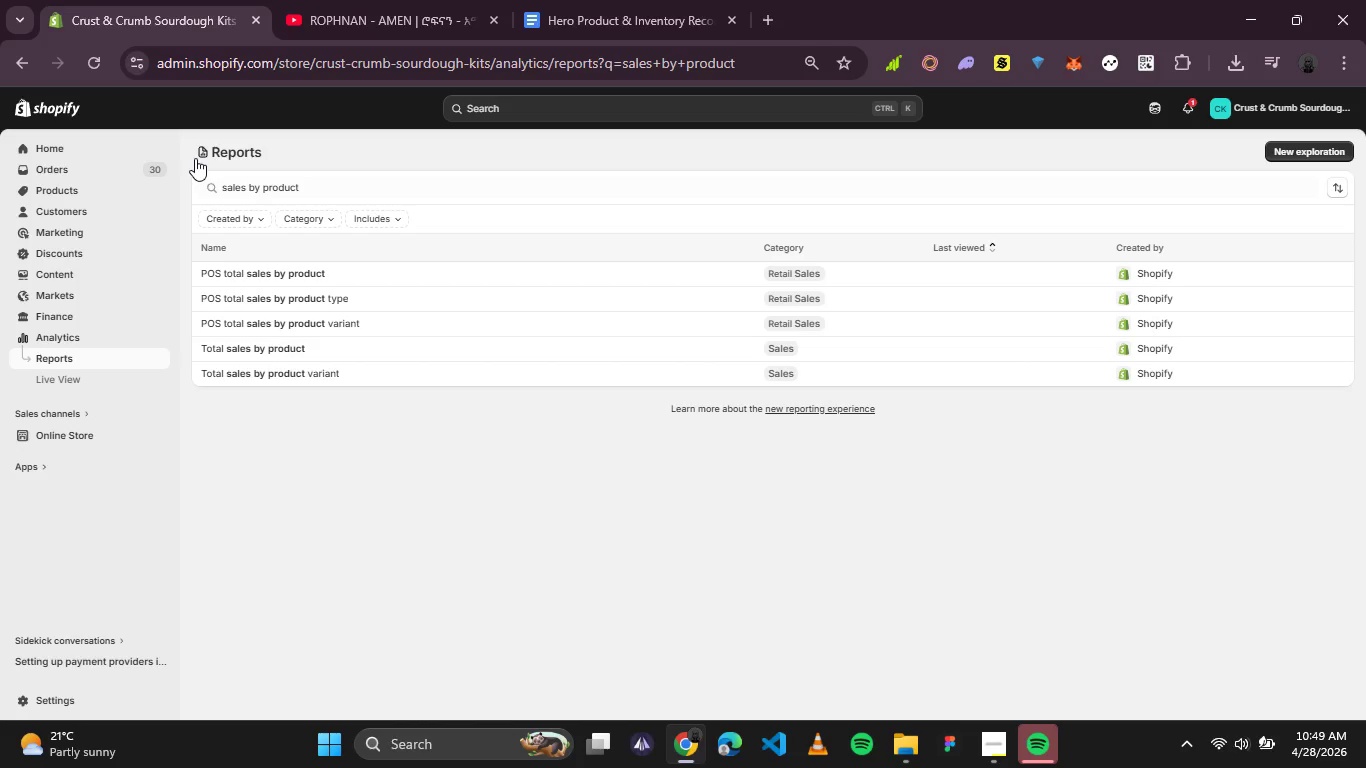 
wait(17.77)
 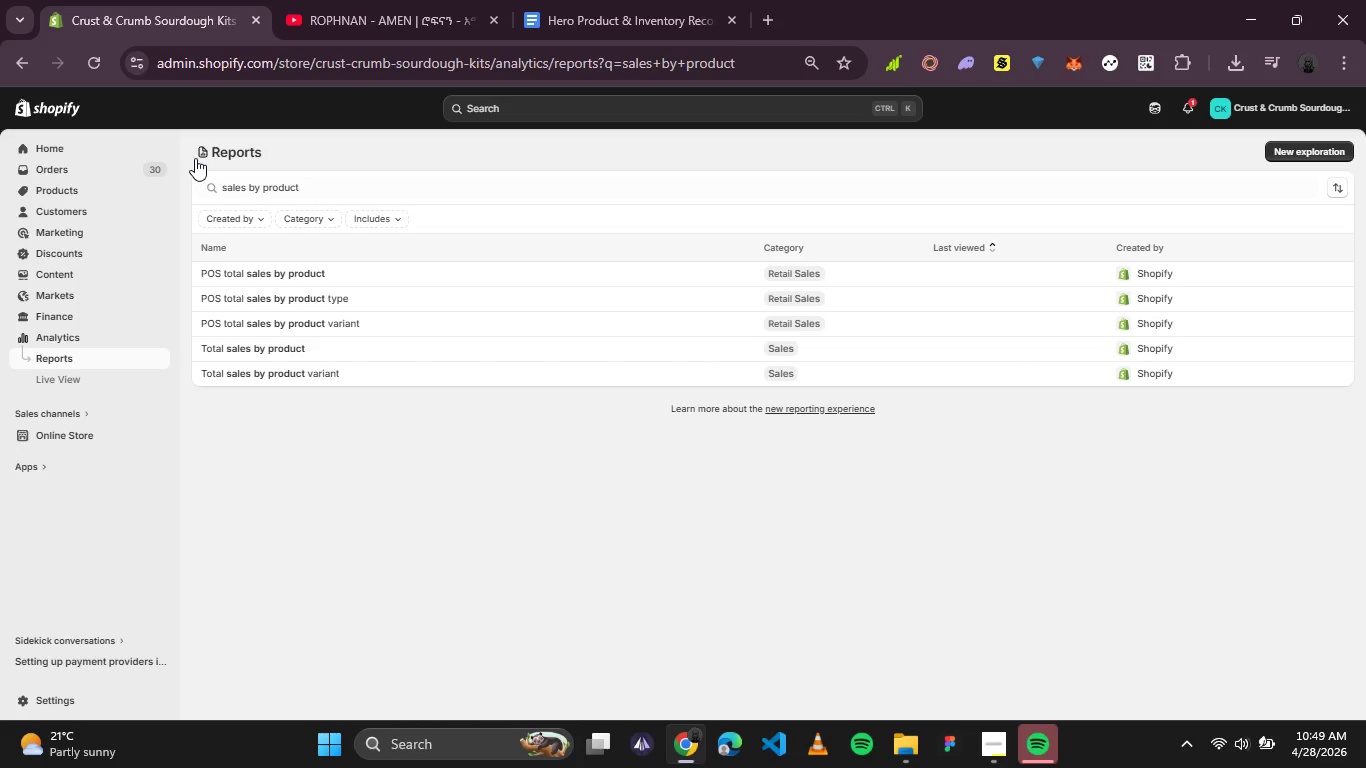 
left_click([197, 155])
 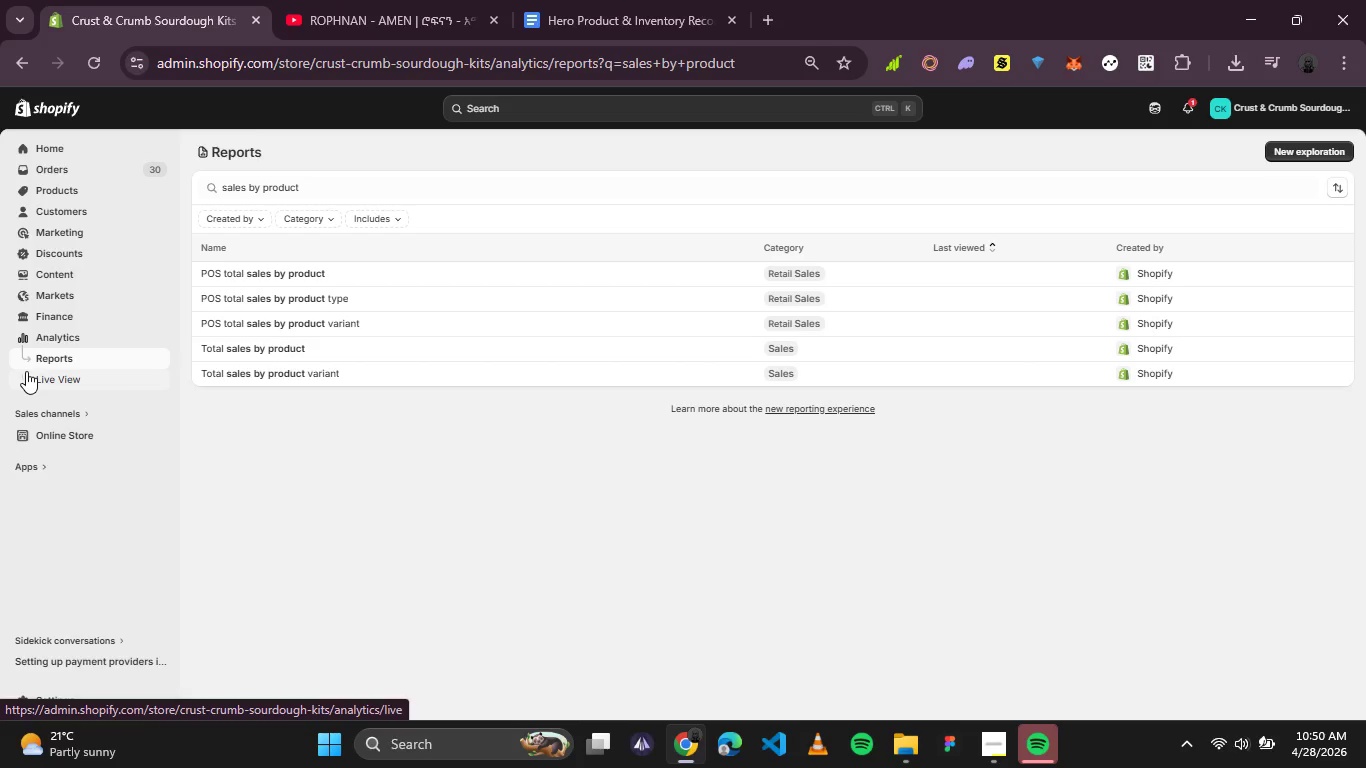 
left_click([57, 363])
 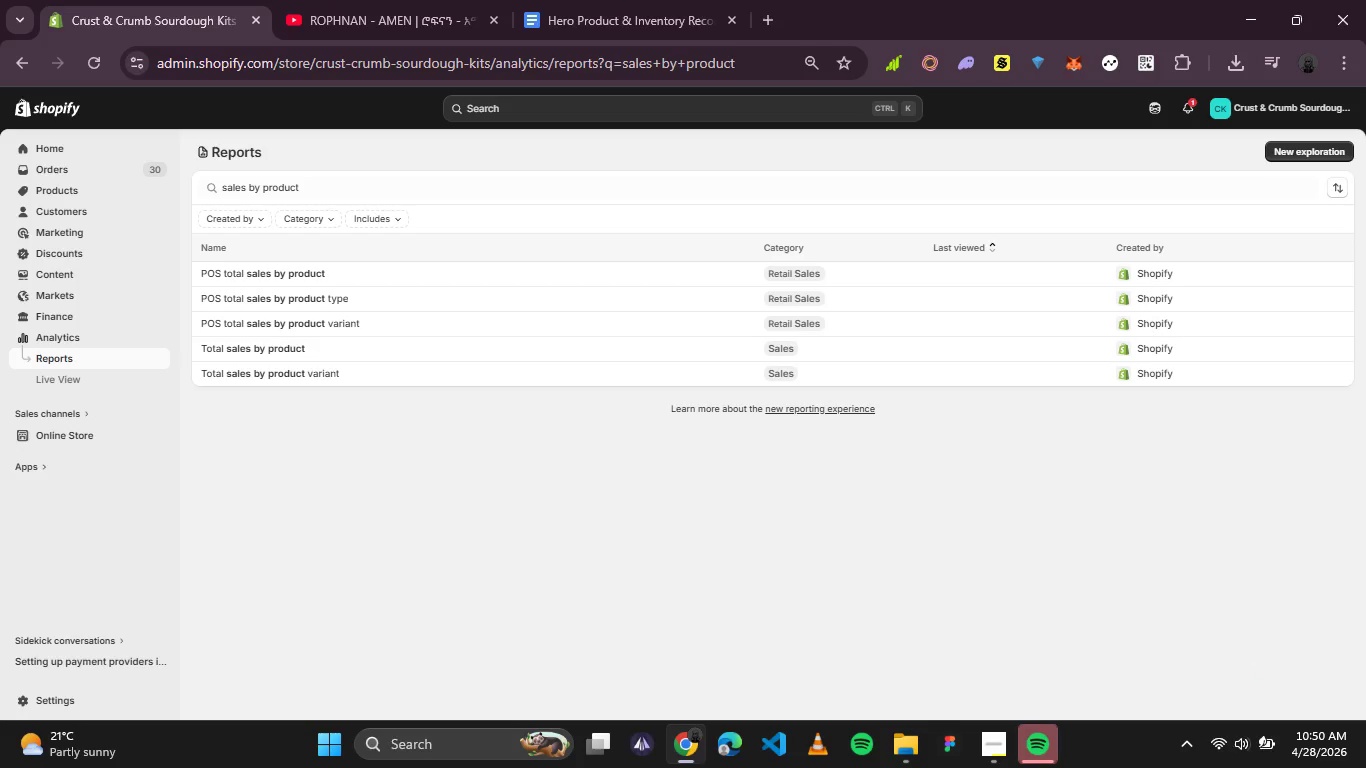 
left_click([996, 755])